 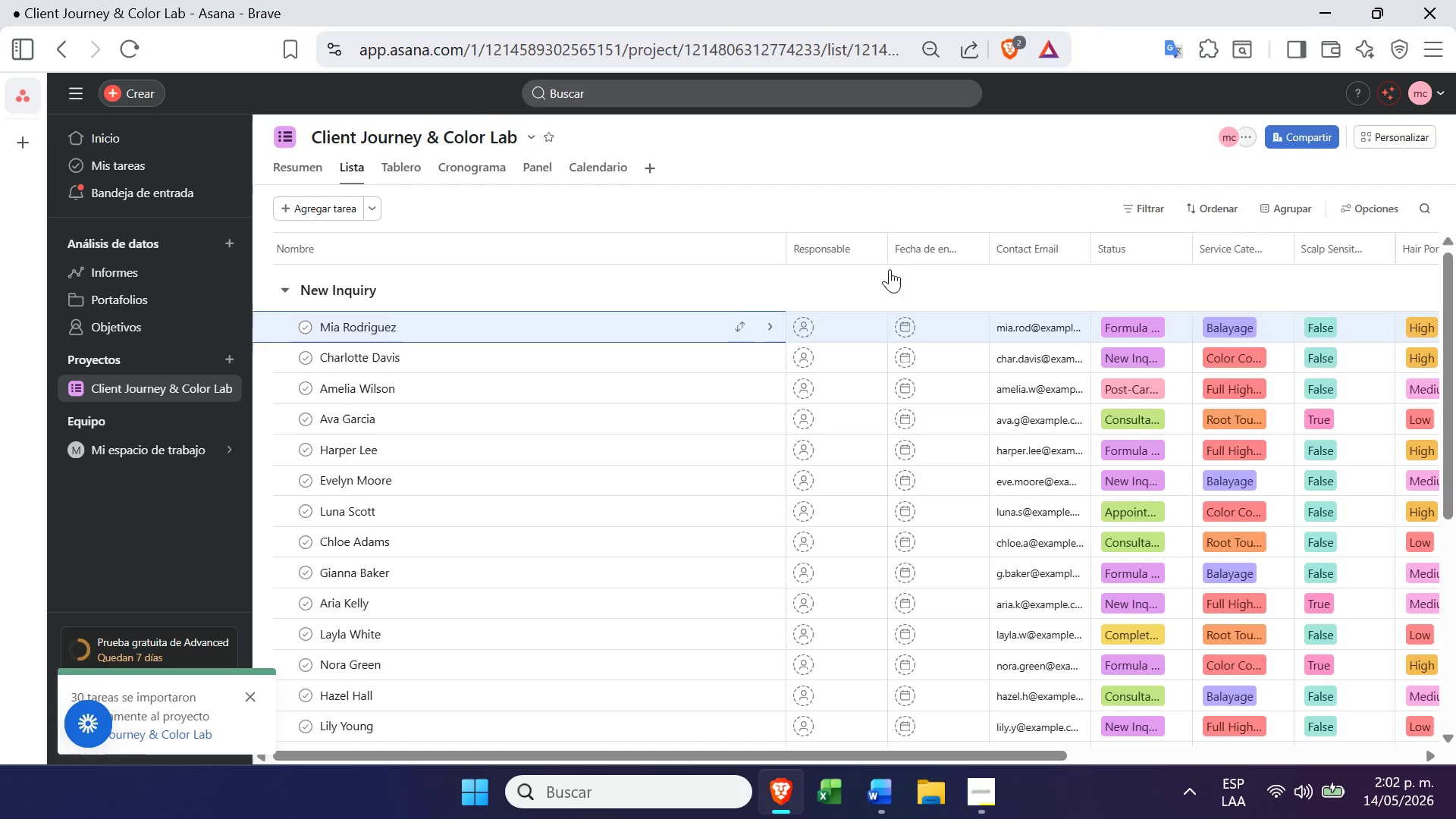 
left_click([745, 322])
 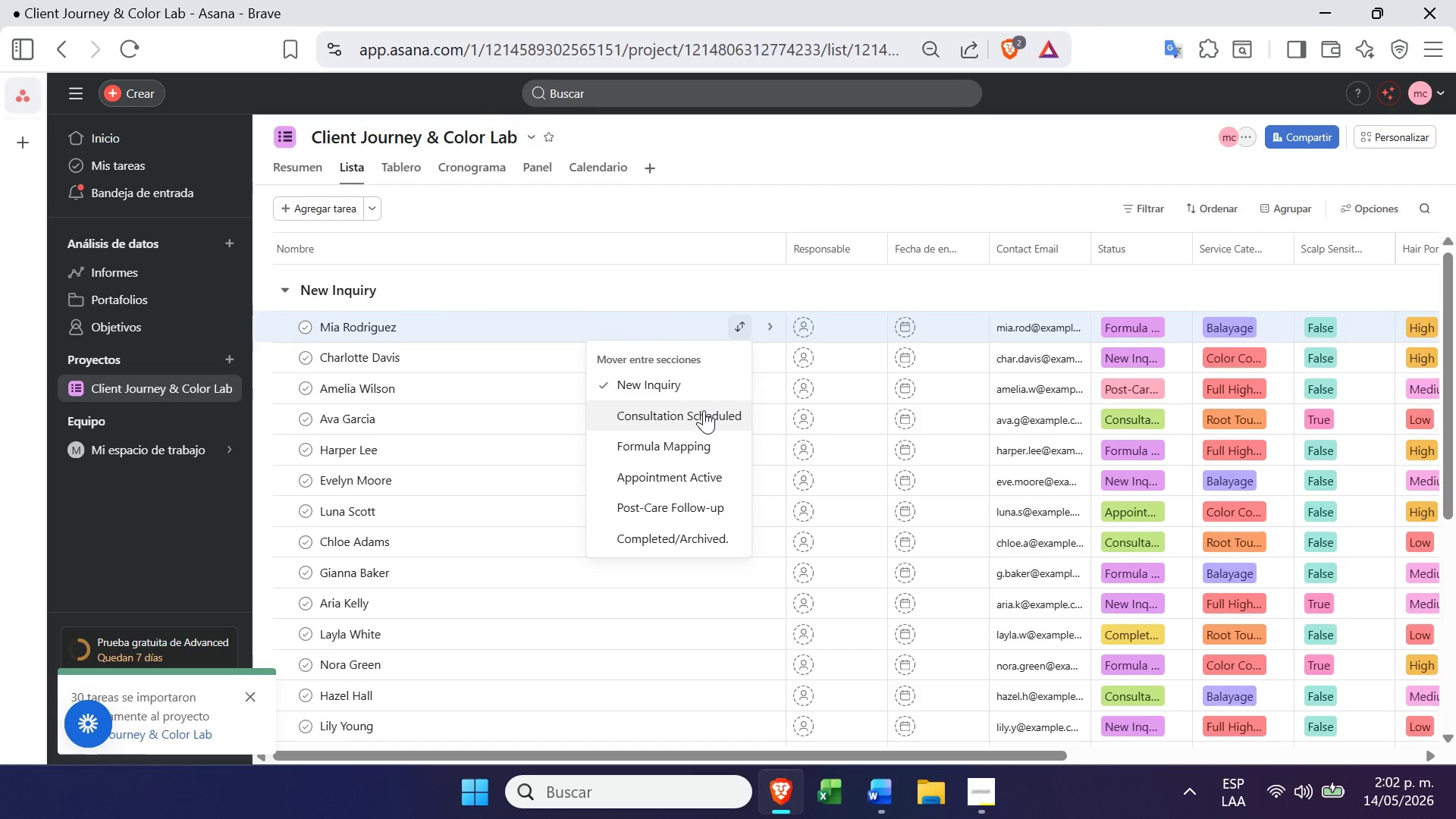 
left_click([704, 413])
 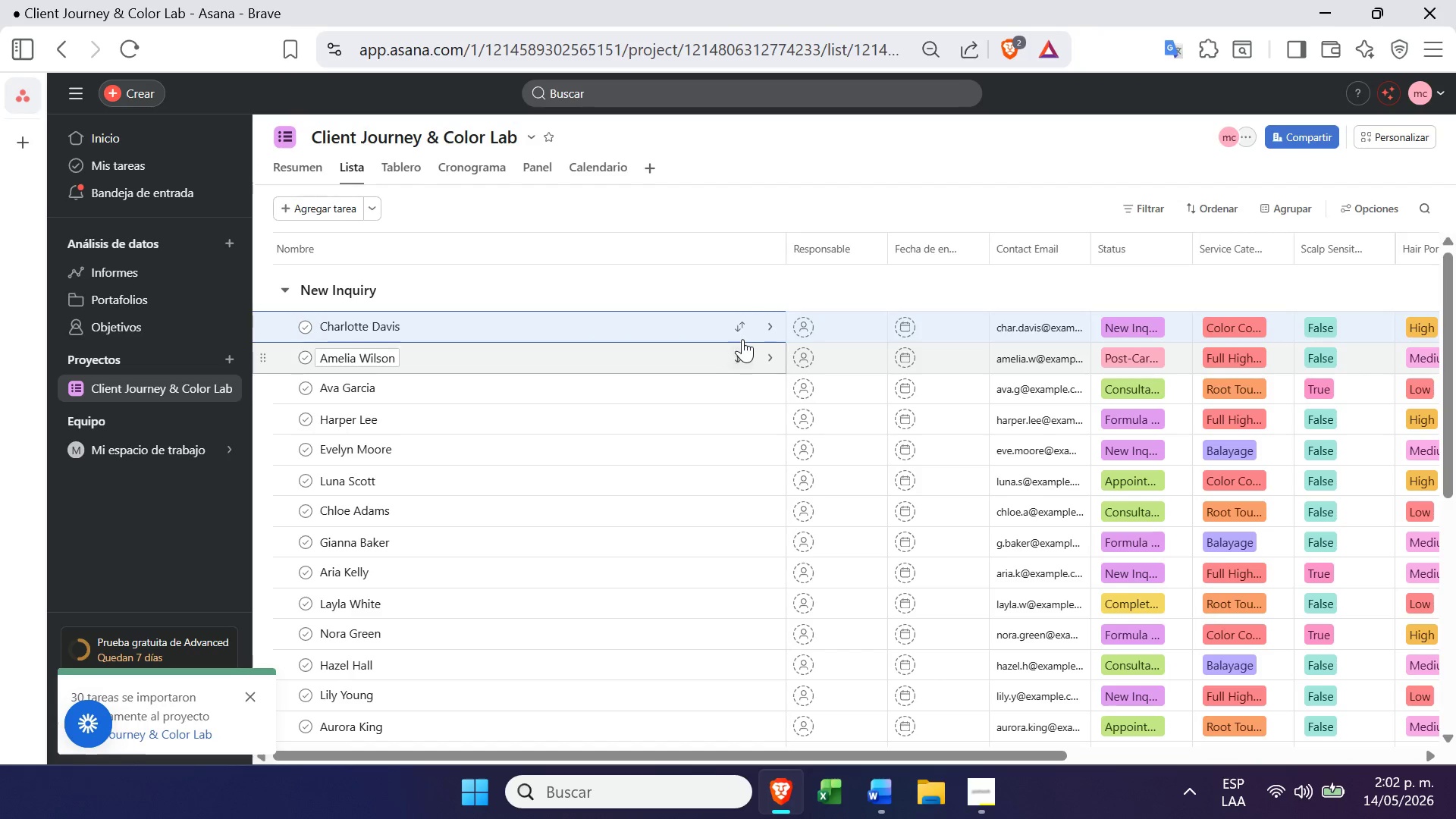 
left_click([739, 334])
 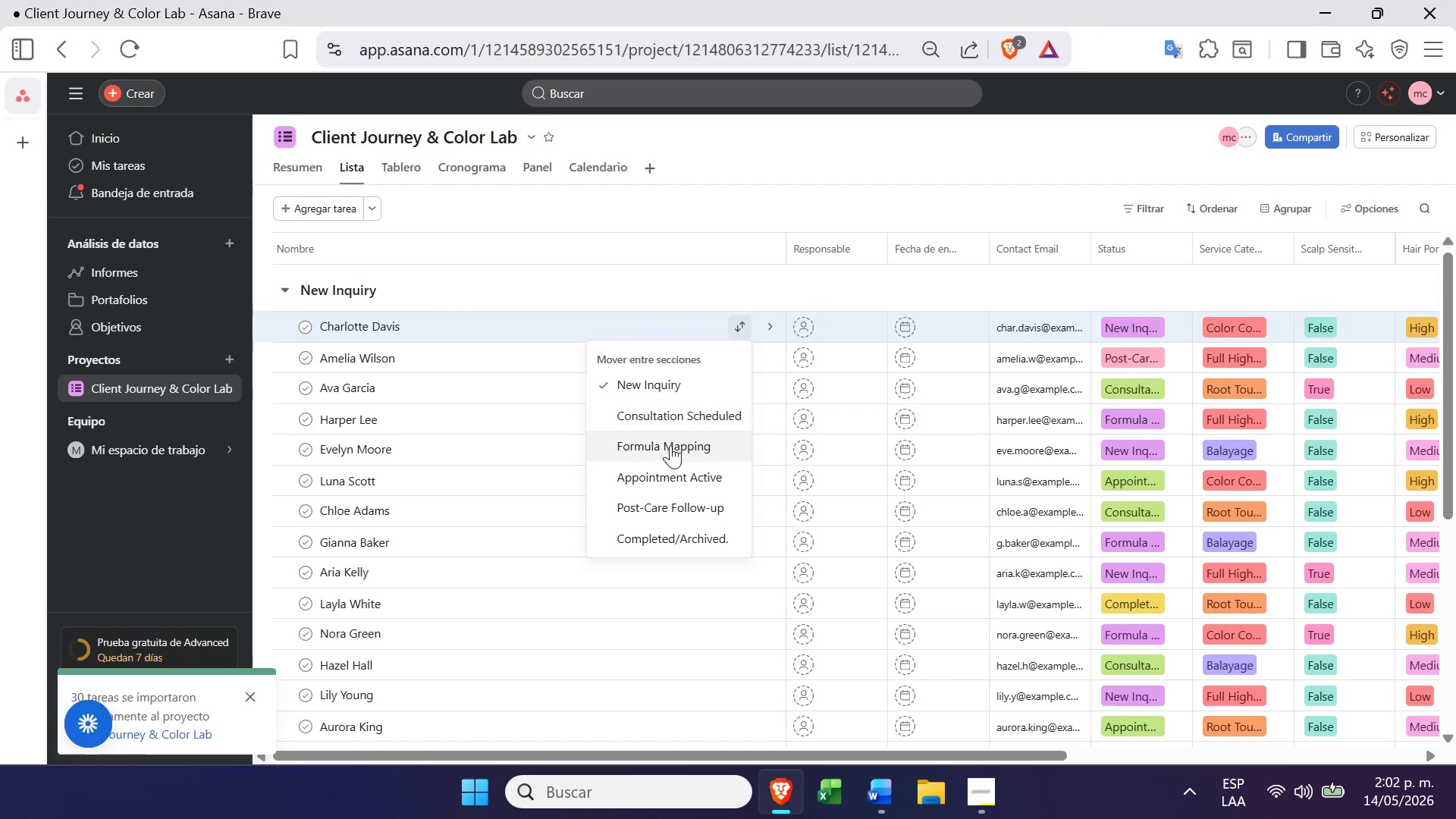 
left_click([670, 447])
 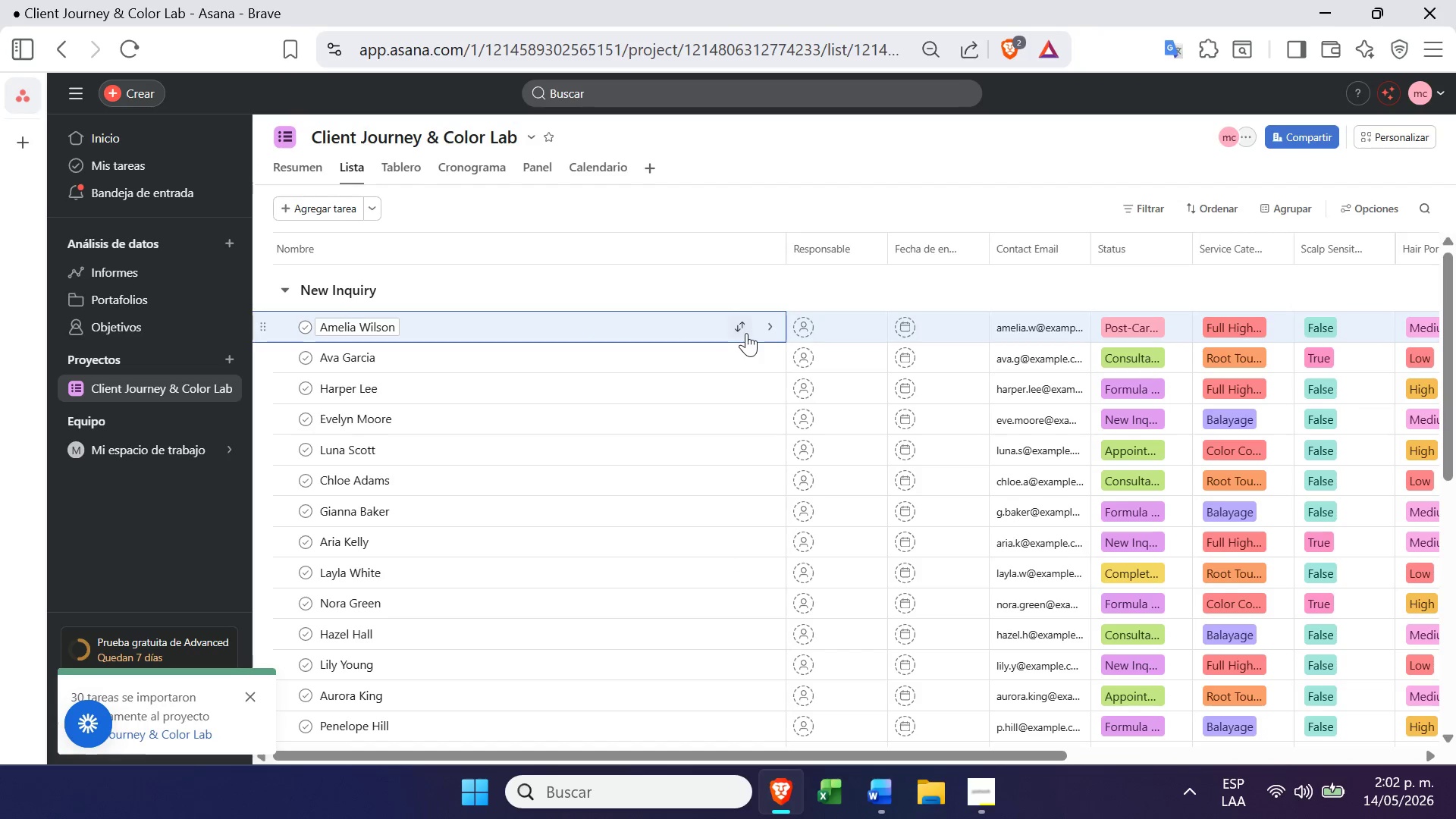 
left_click([744, 333])
 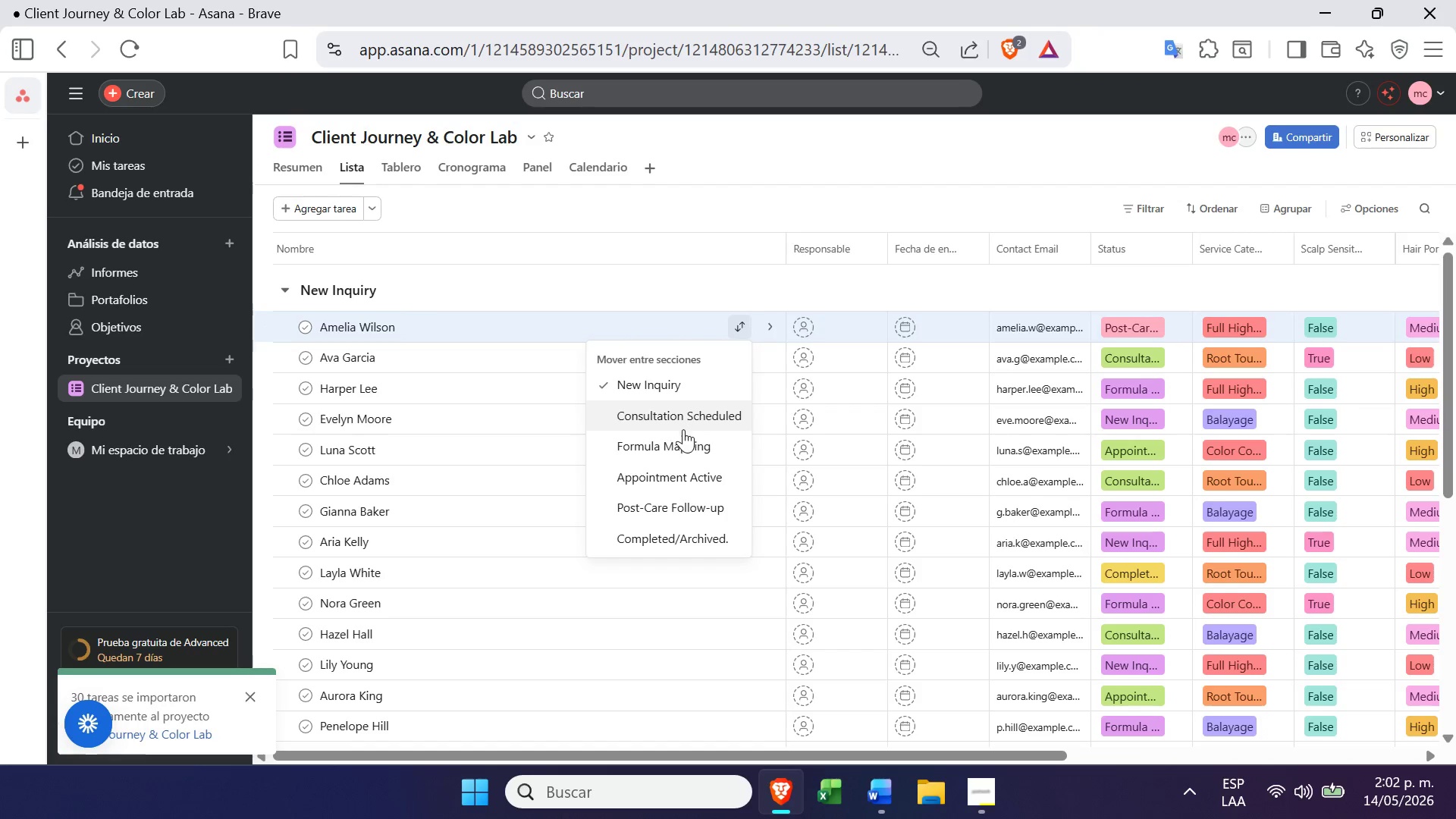 
left_click([679, 441])
 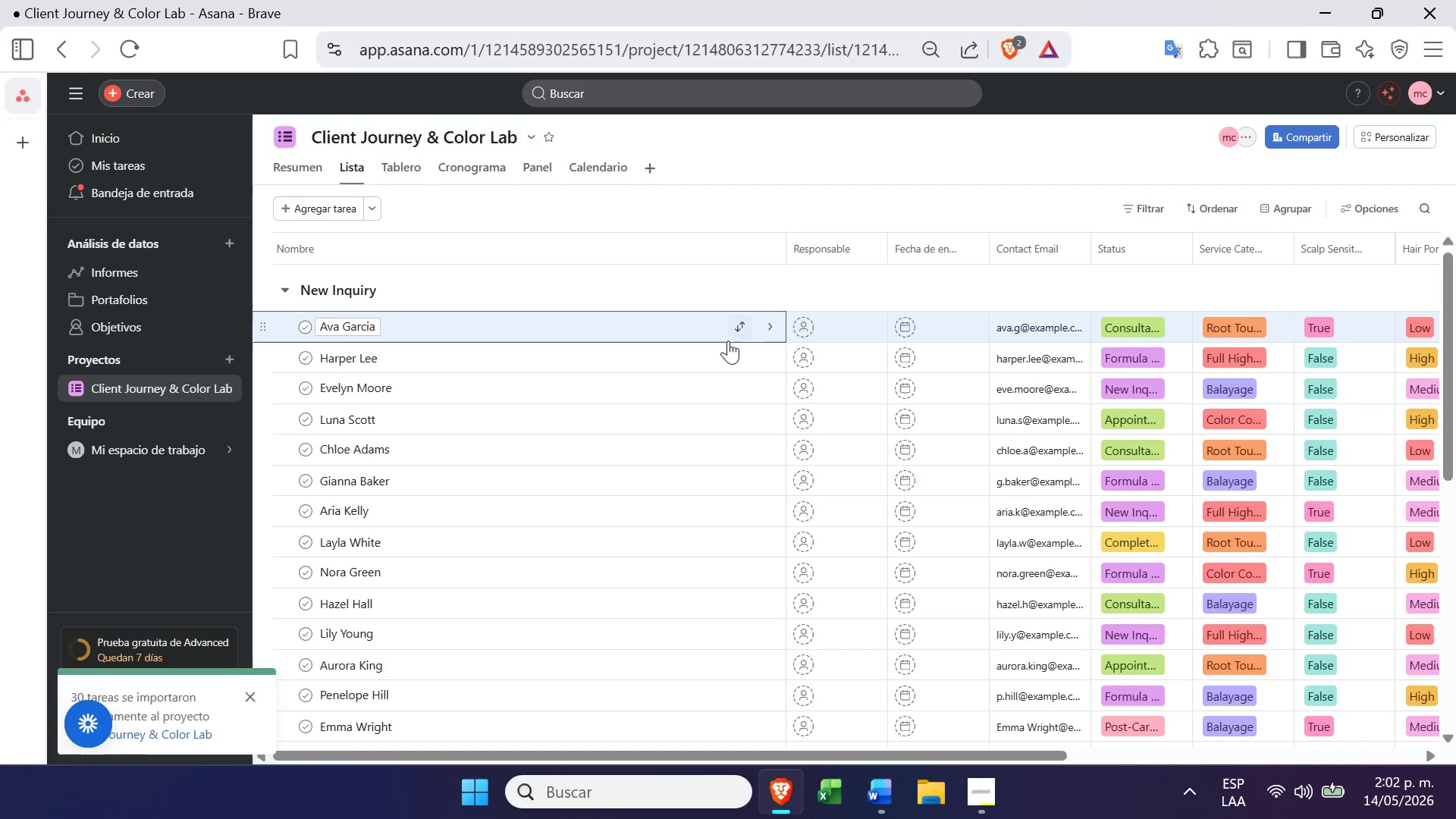 
left_click([741, 334])
 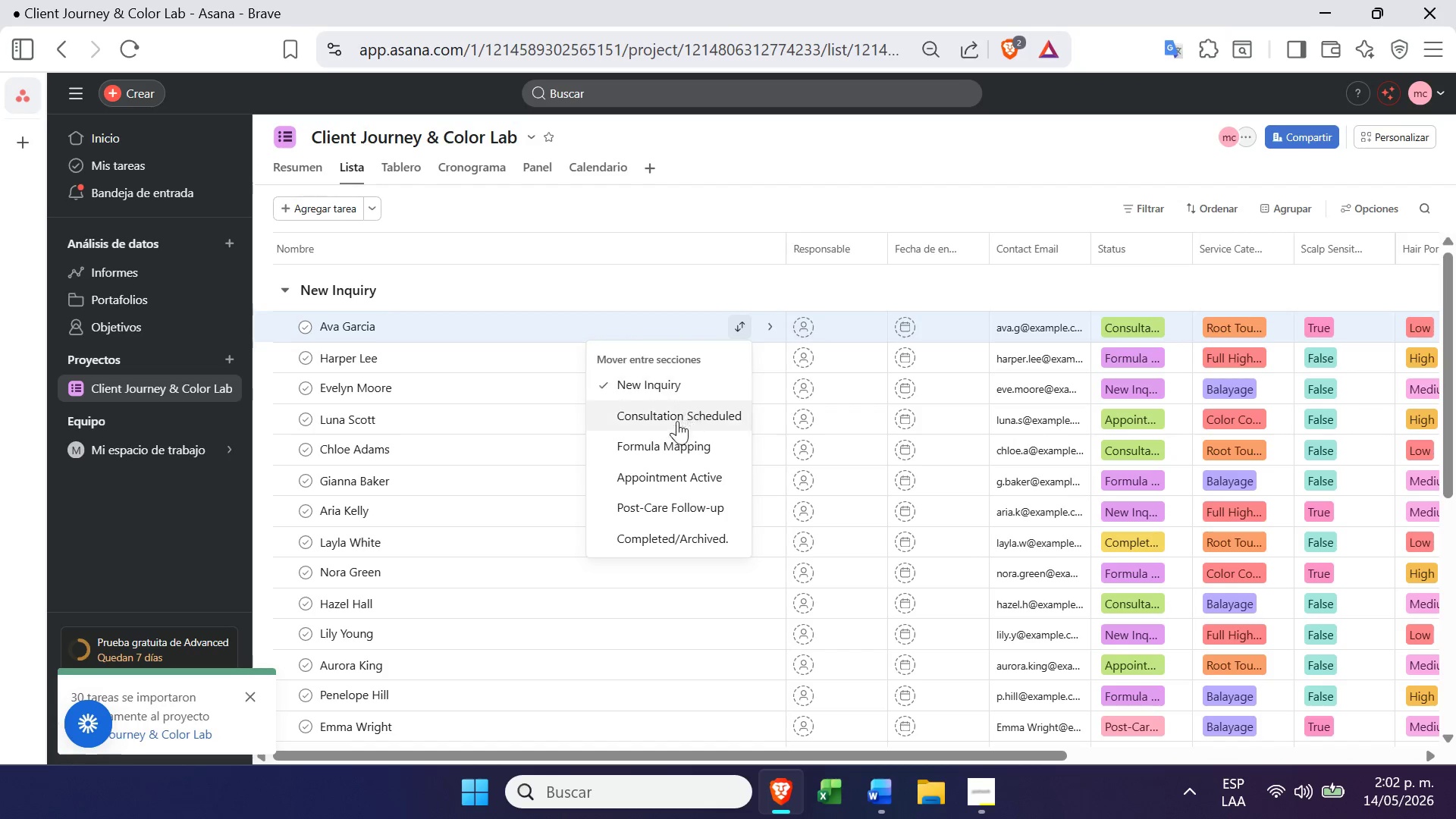 
left_click([673, 447])
 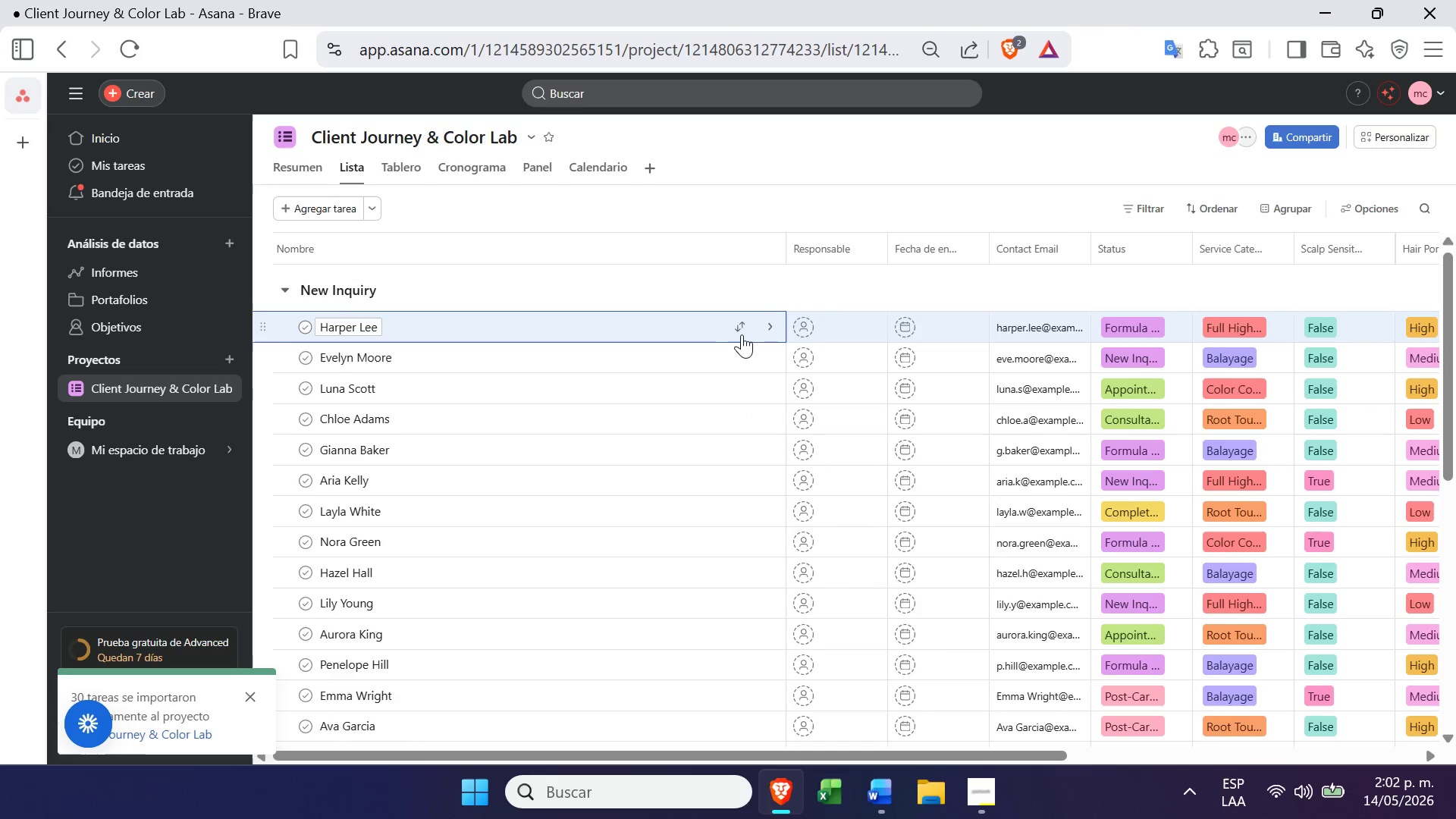 
left_click([743, 324])
 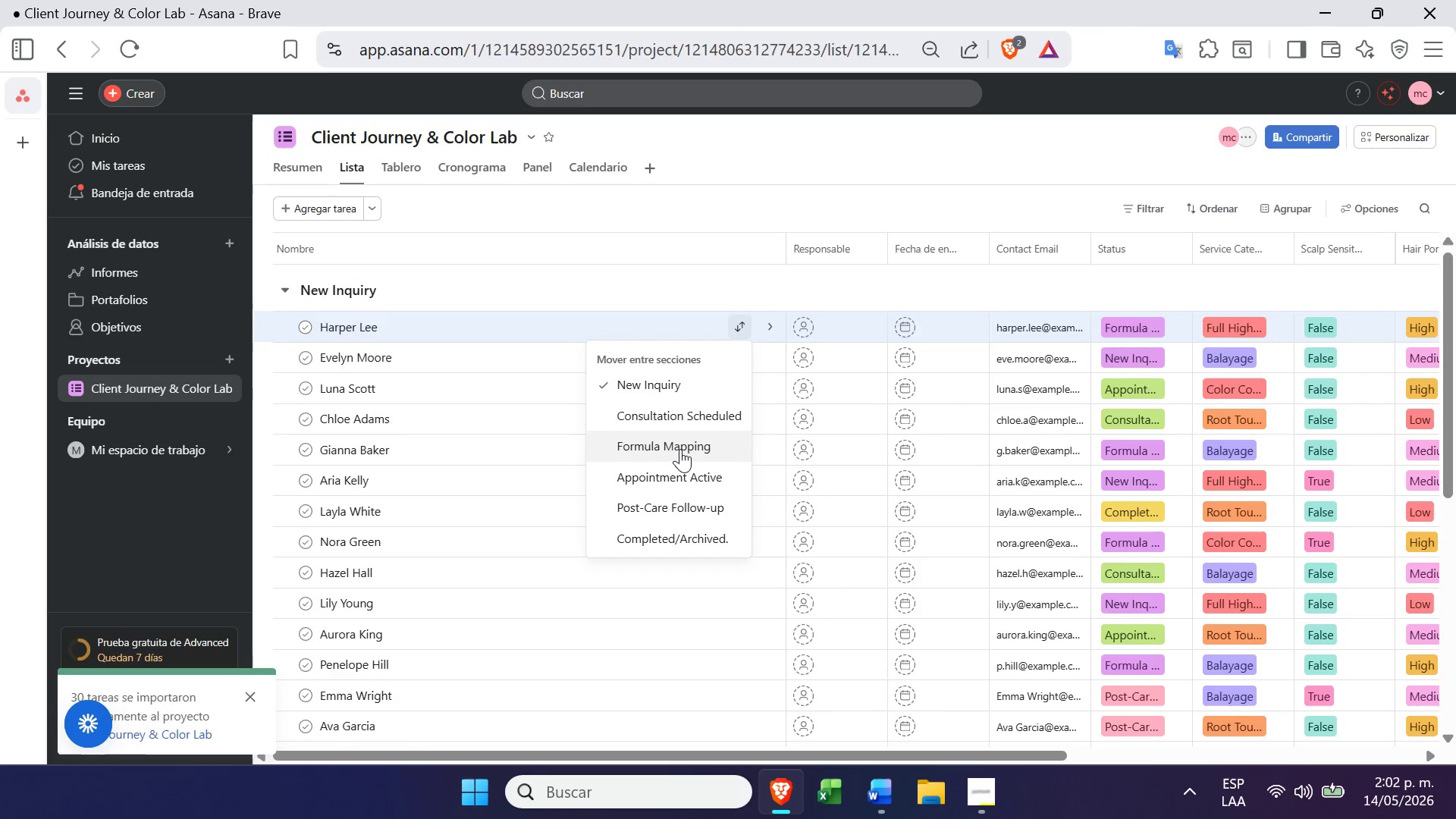 
left_click([679, 453])
 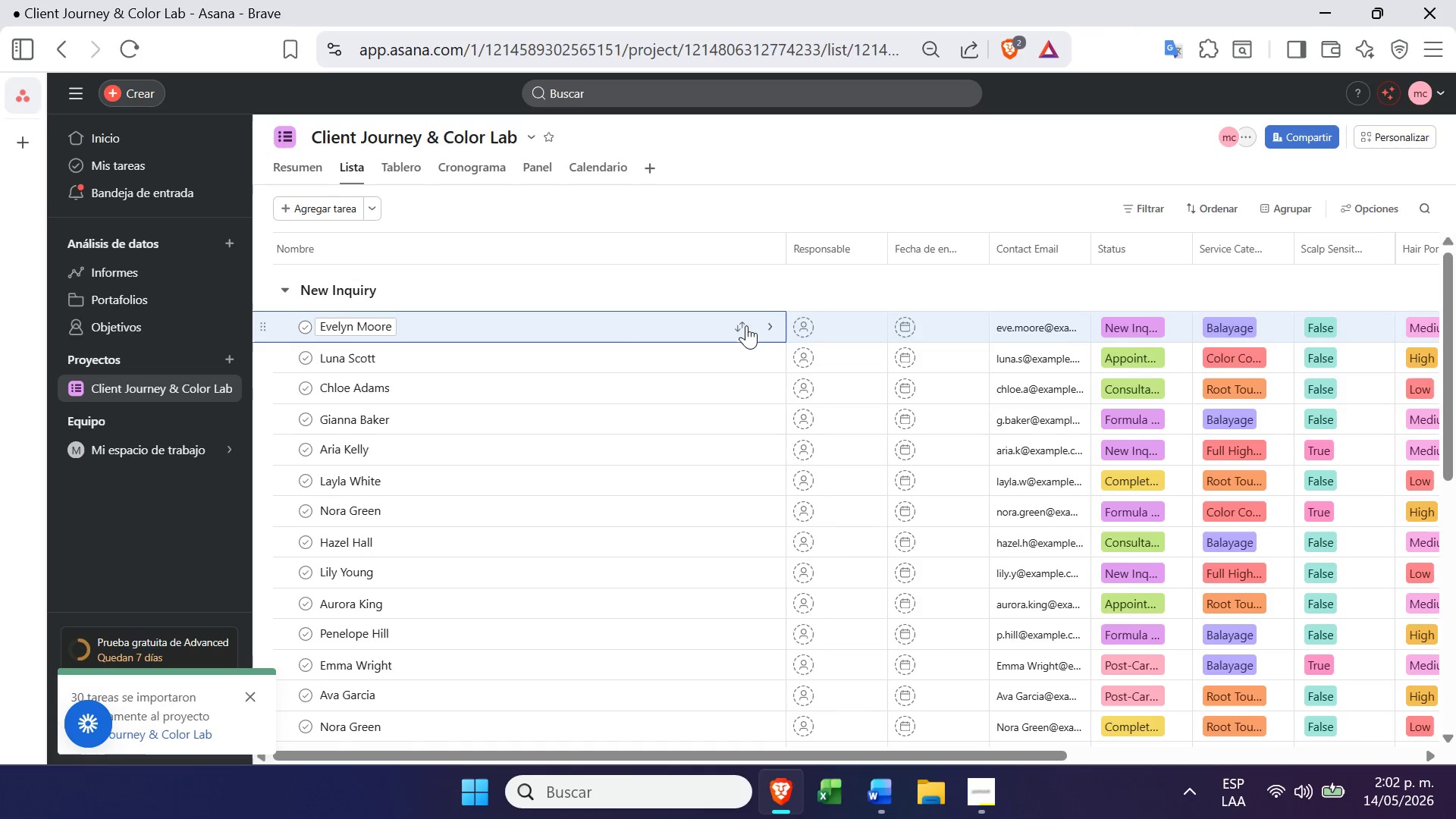 
left_click([741, 325])
 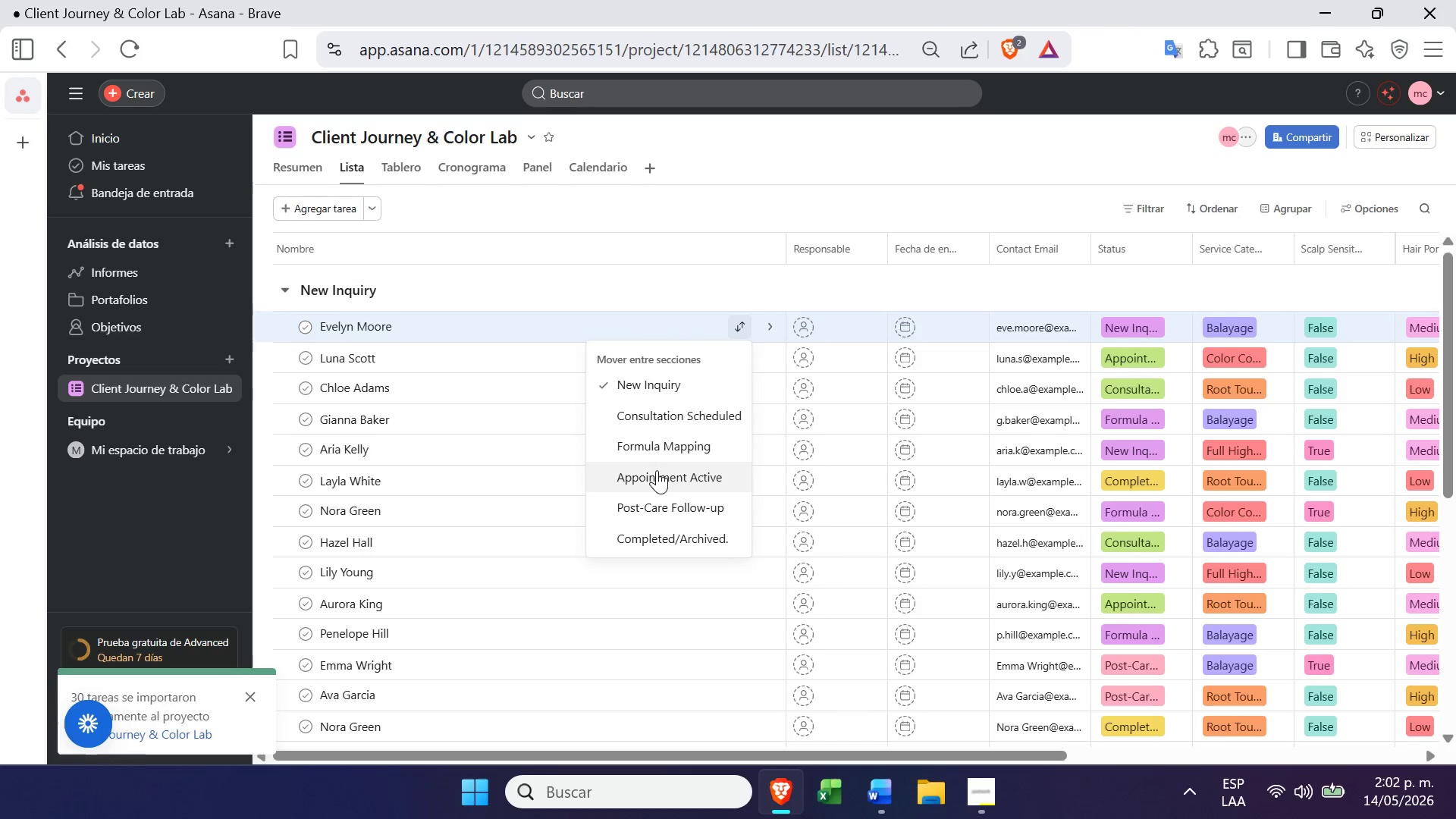 
left_click([670, 438])
 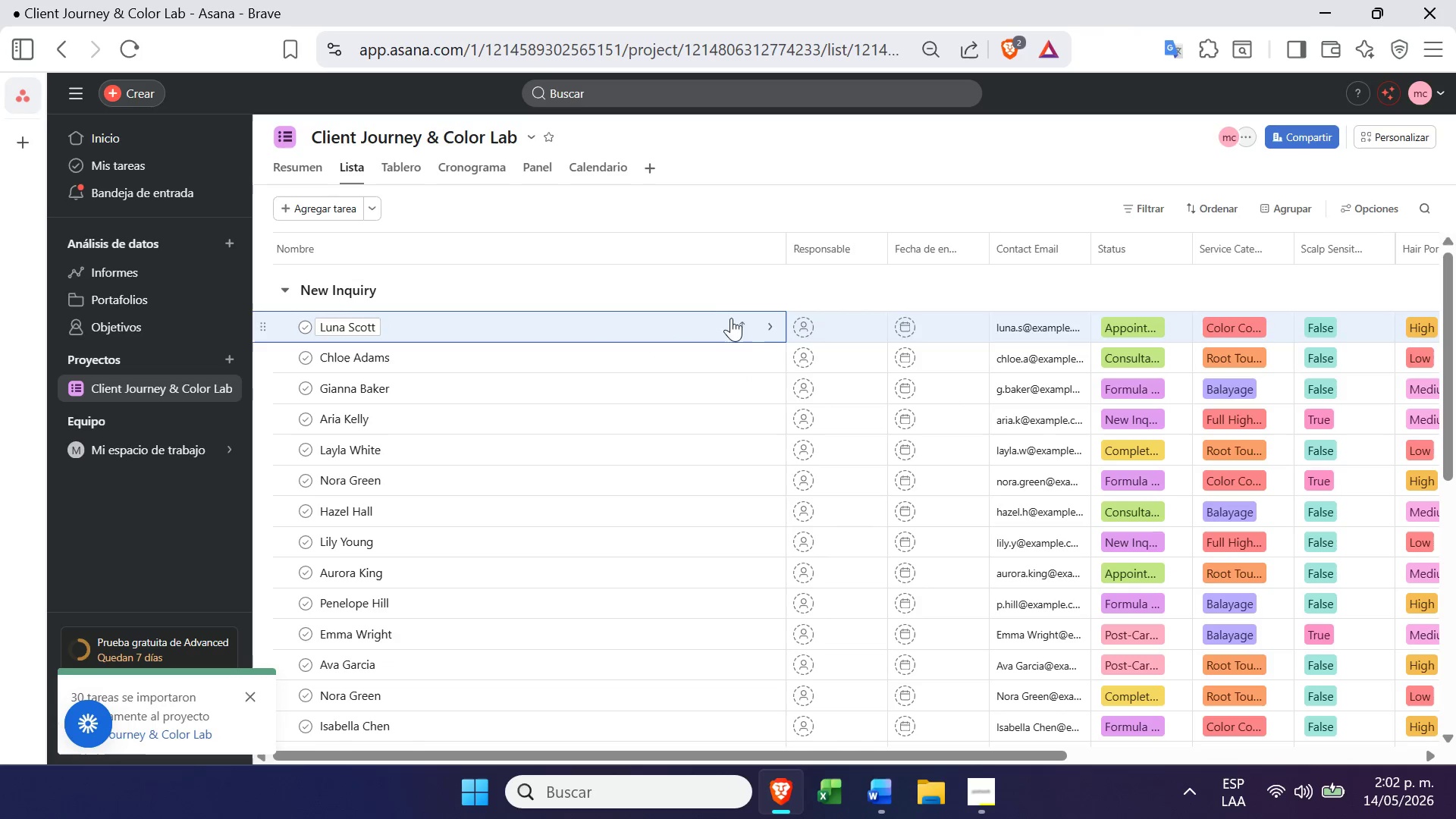 
left_click([742, 323])
 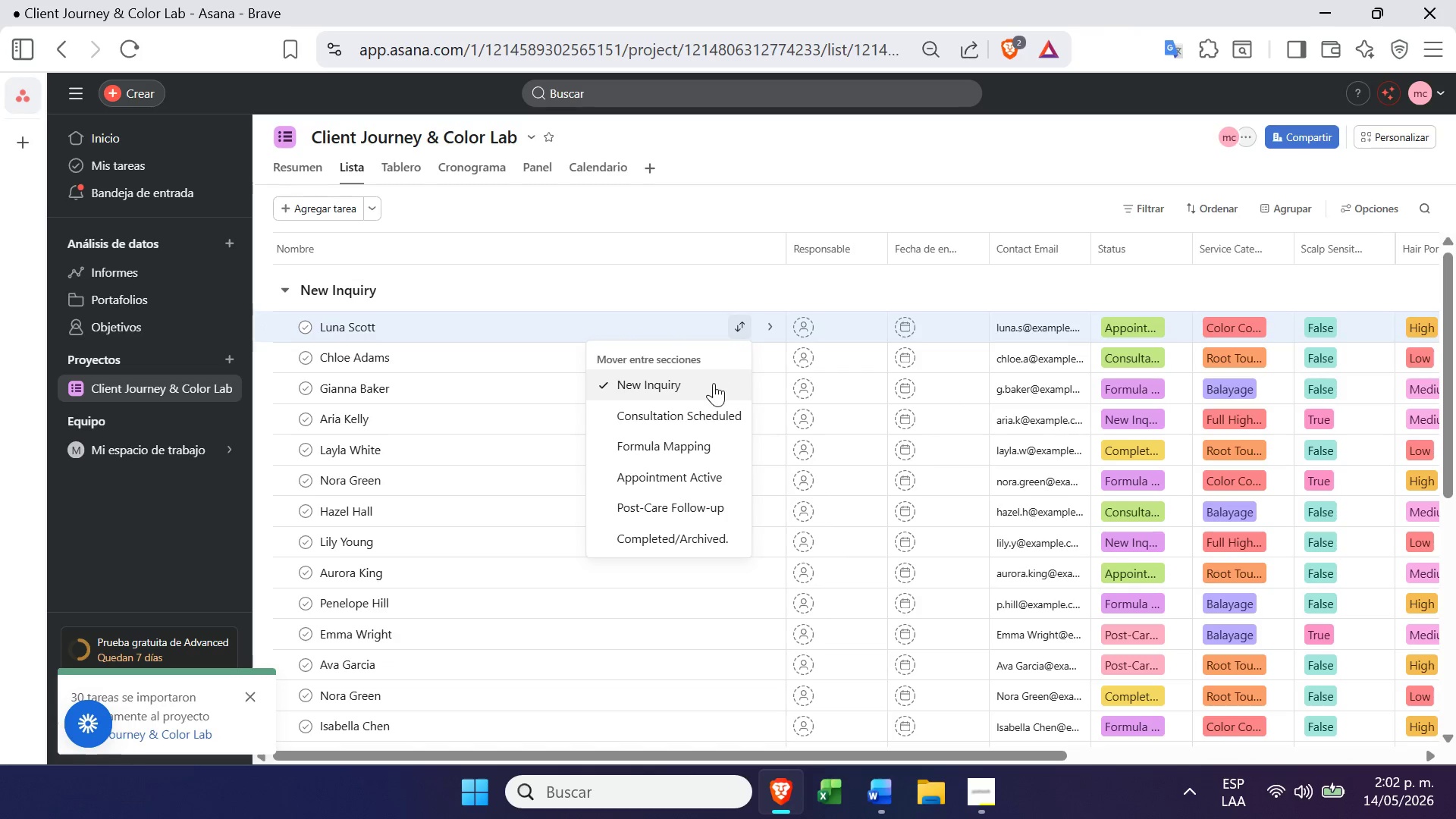 
left_click([705, 410])
 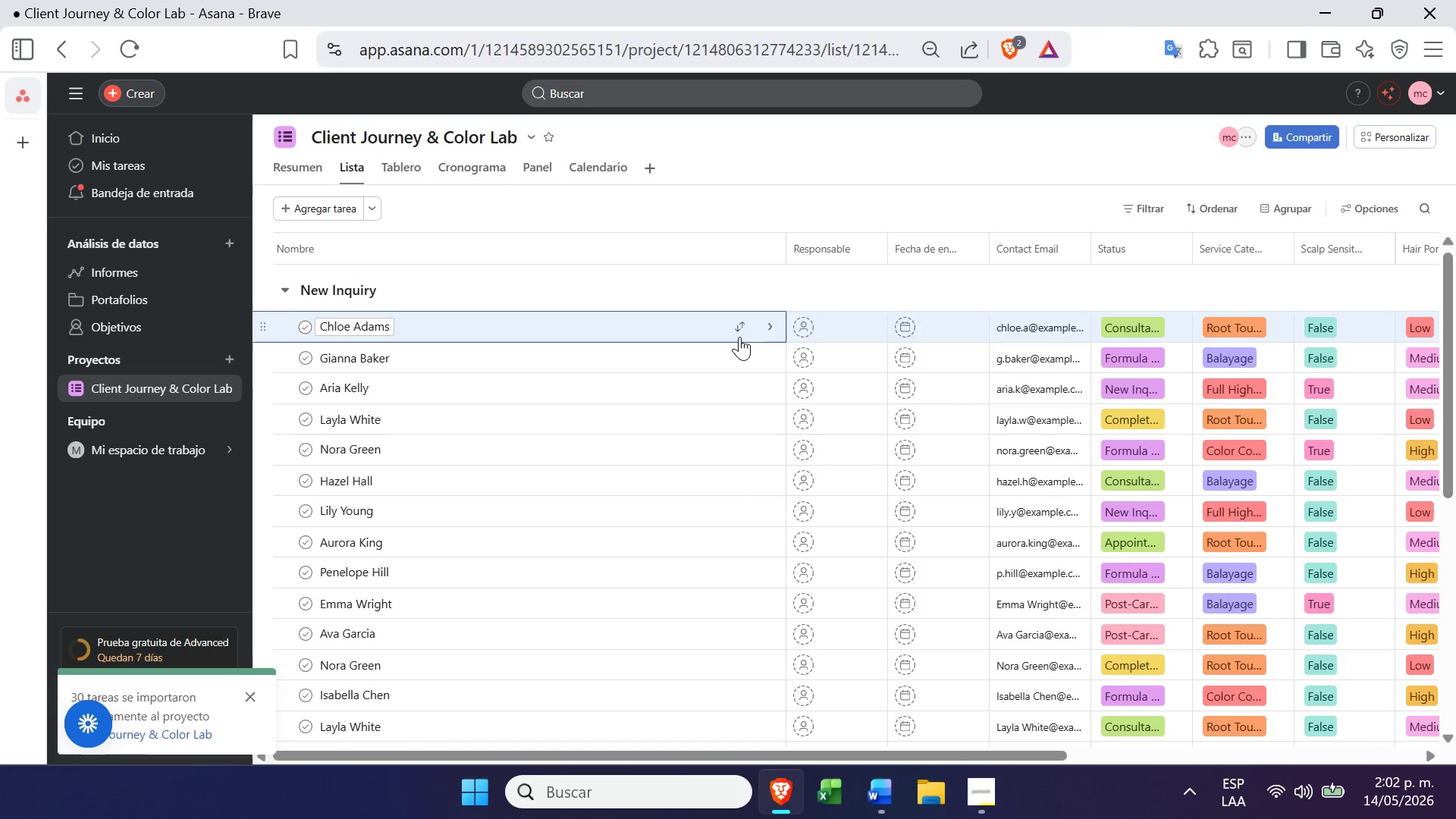 
left_click([739, 329])
 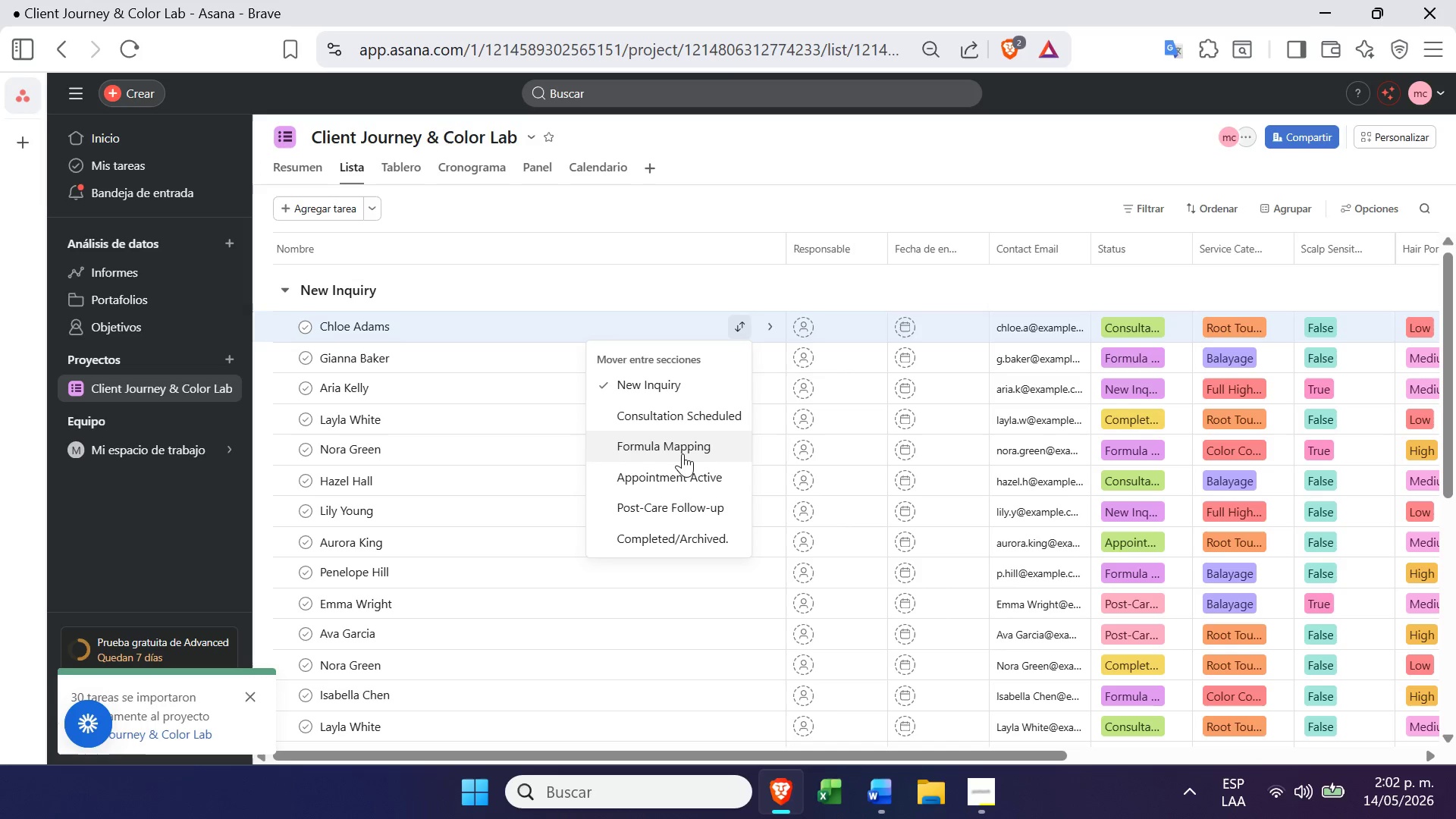 
left_click([689, 487])
 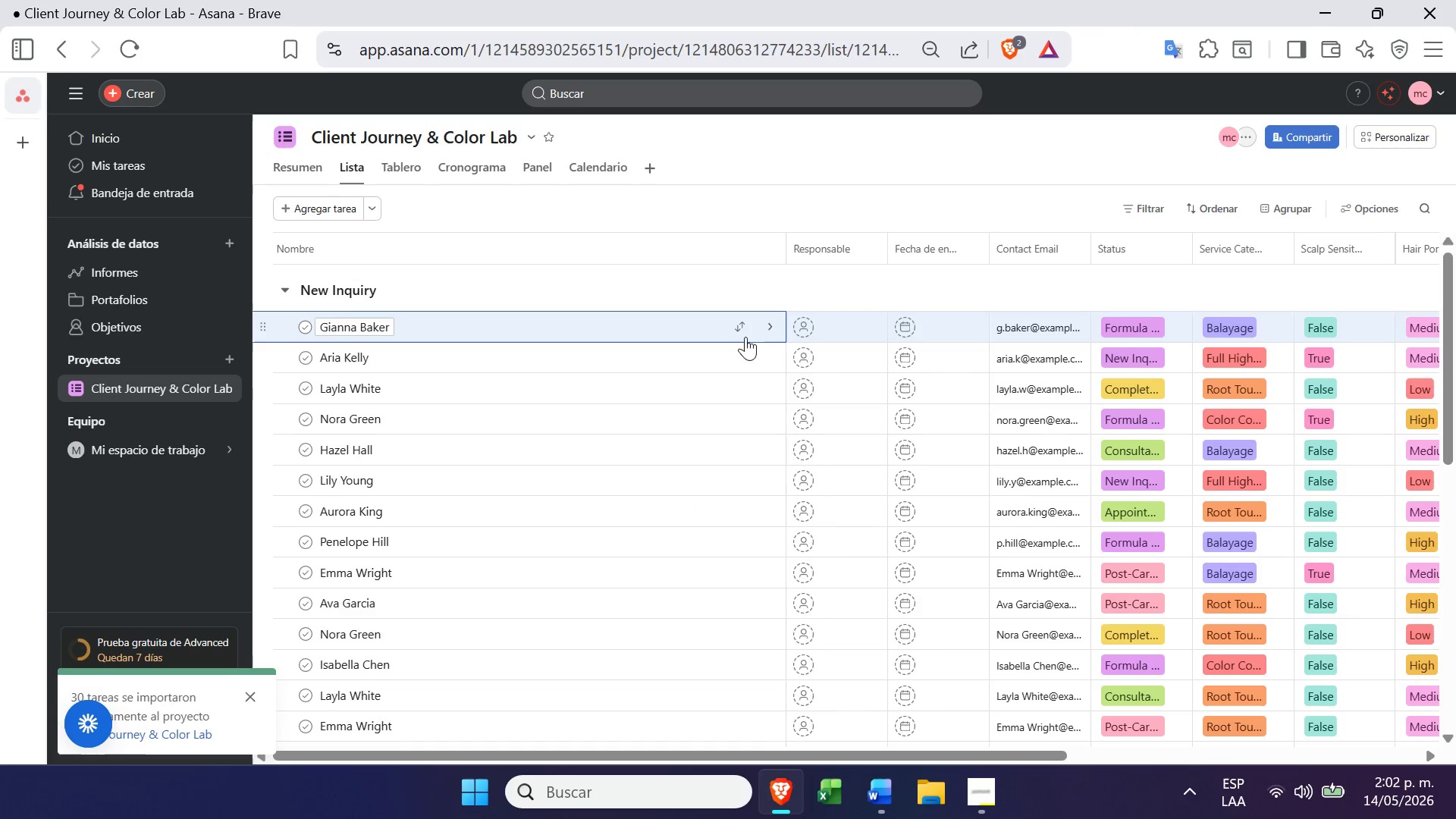 
left_click([743, 332])
 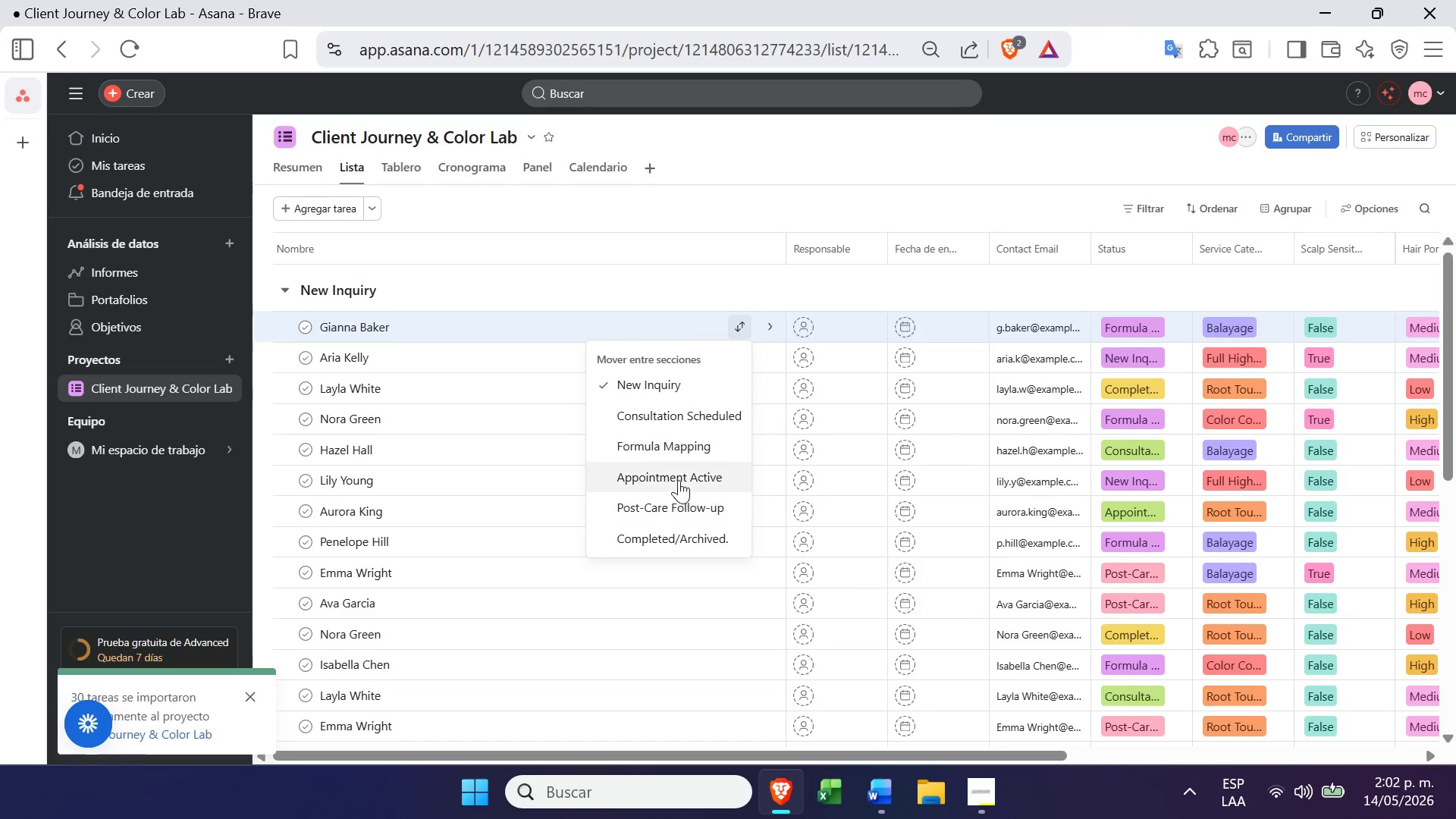 
left_click([682, 476])
 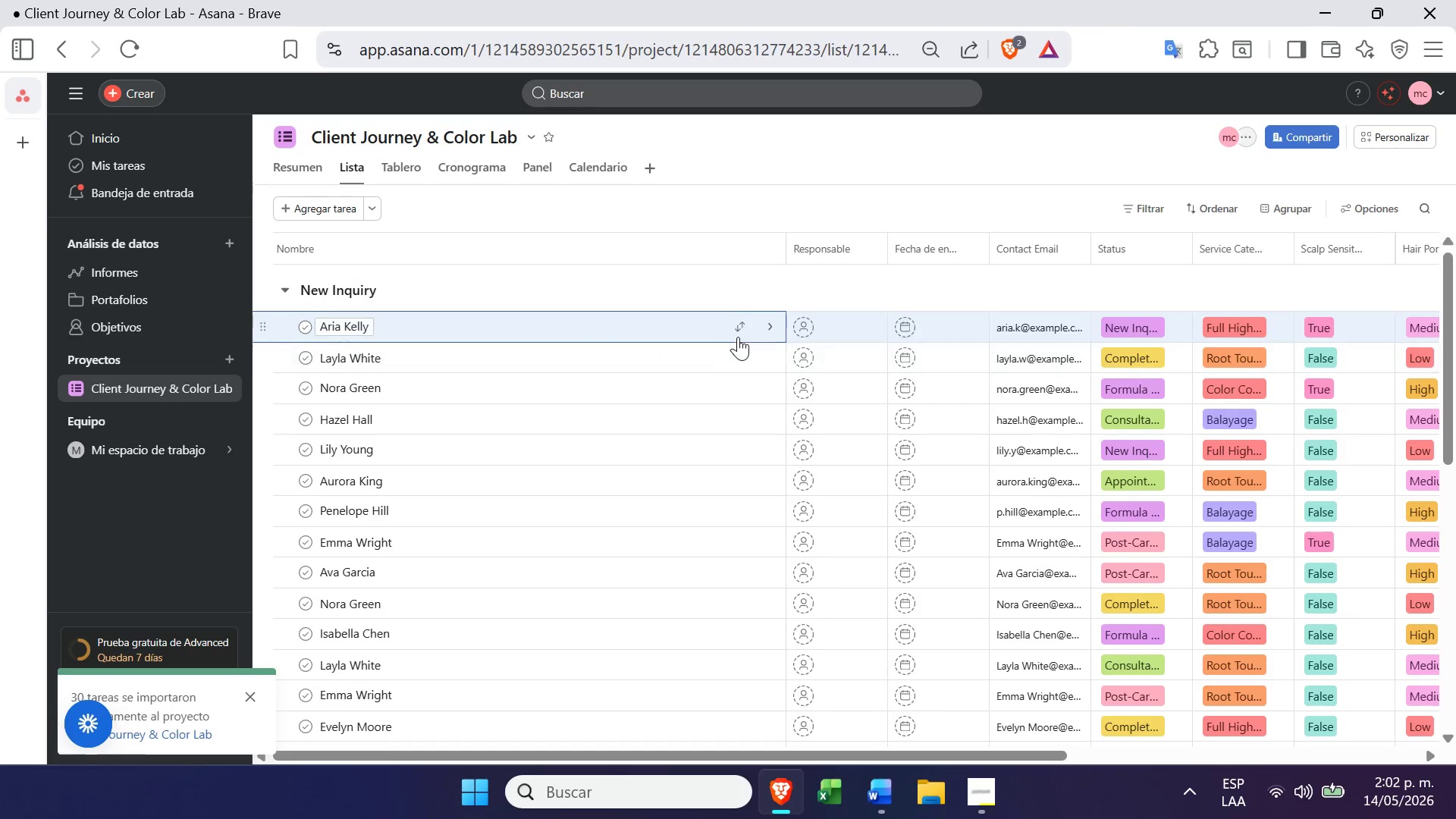 
left_click([738, 328])
 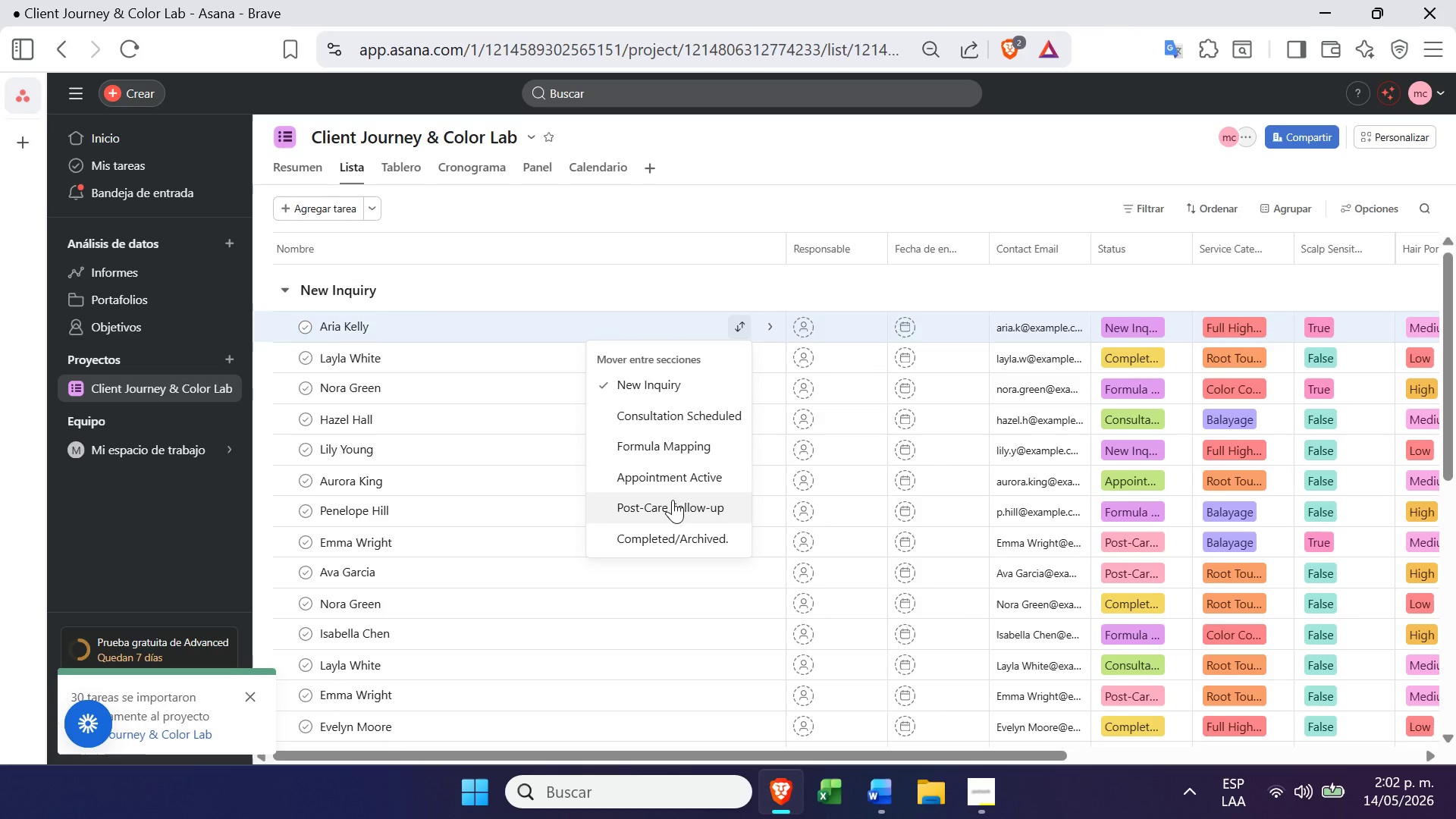 
left_click([668, 507])
 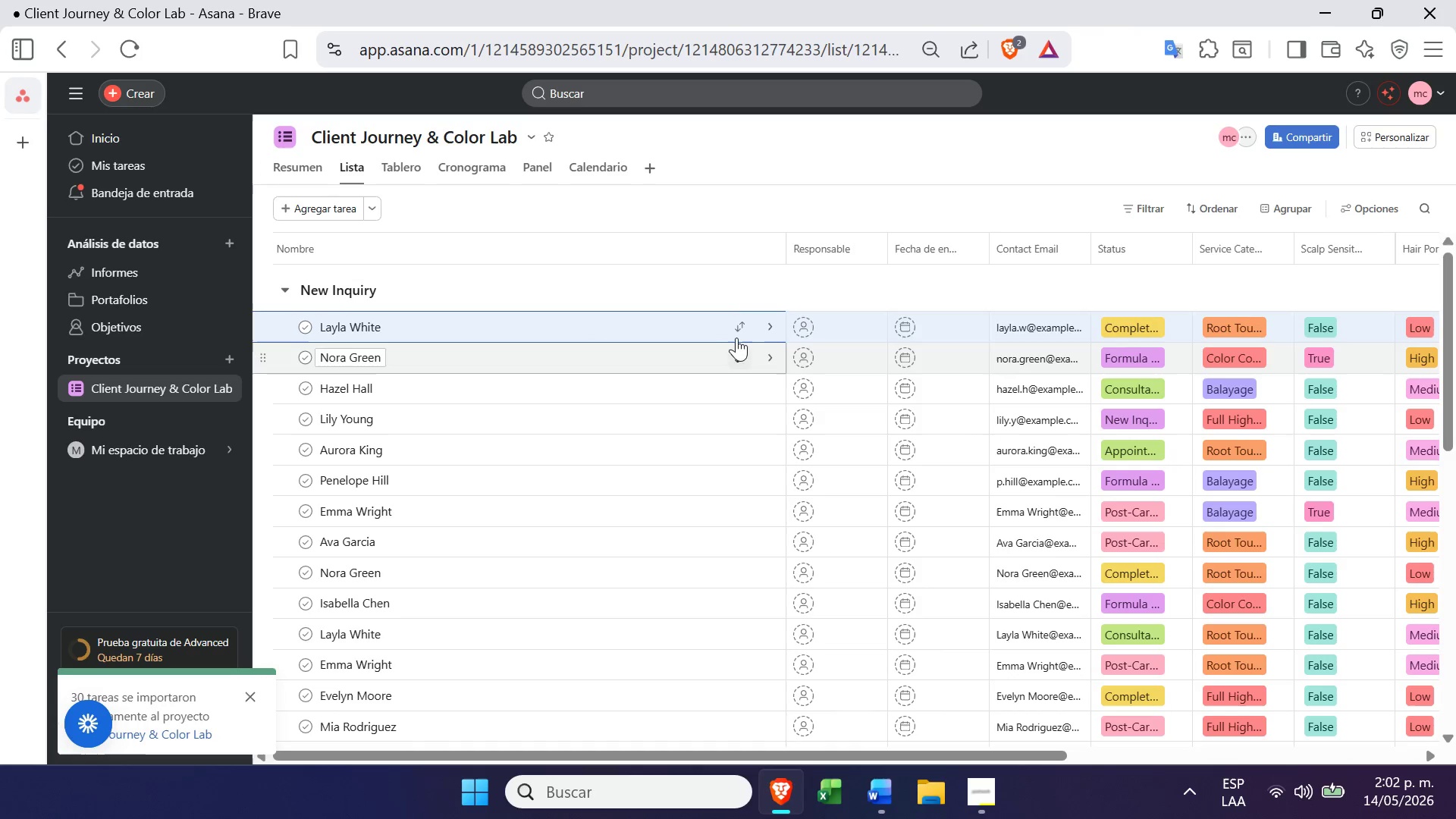 
left_click([741, 329])
 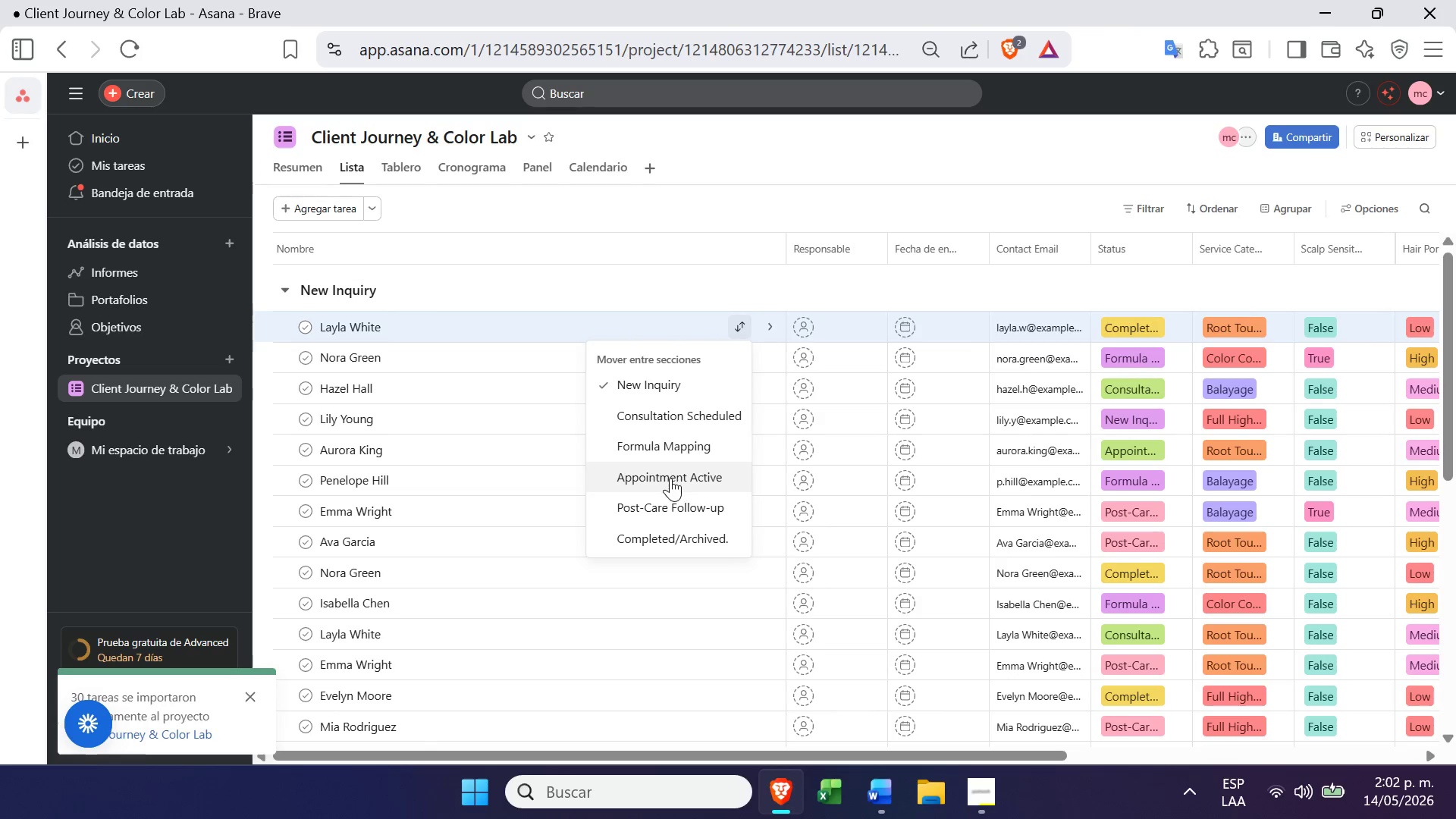 
left_click([667, 503])
 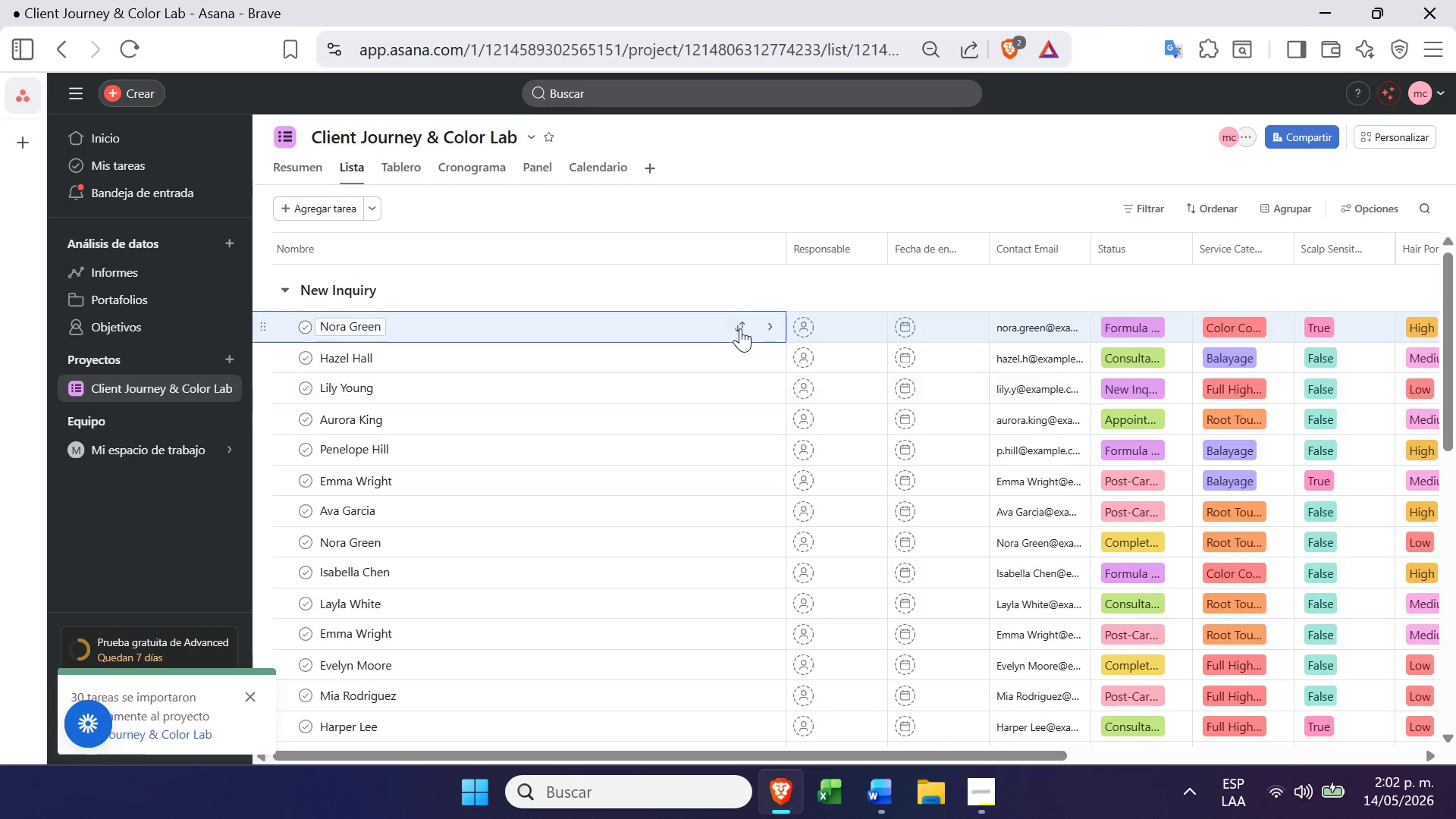 
left_click([742, 323])
 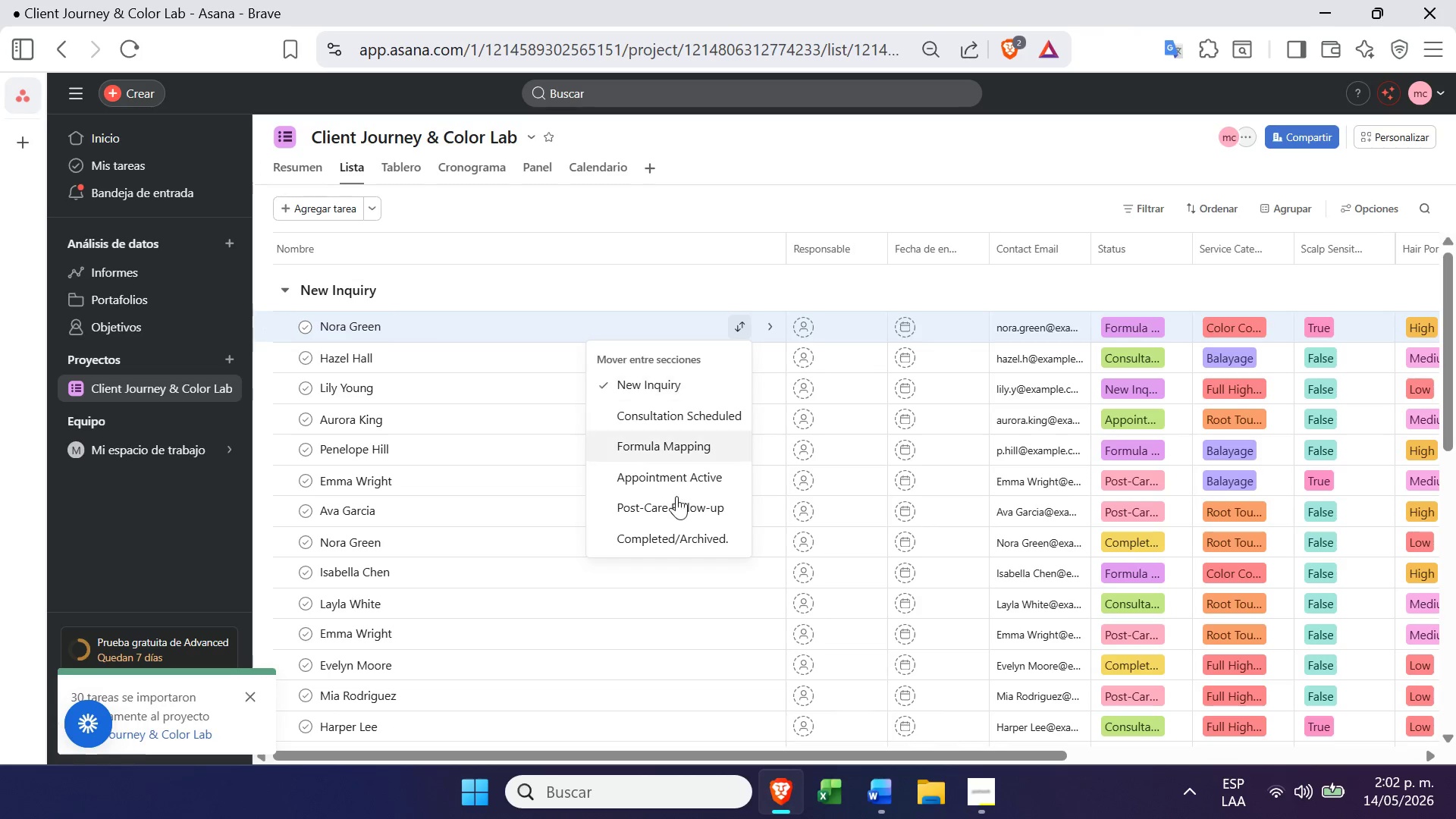 
left_click([674, 505])
 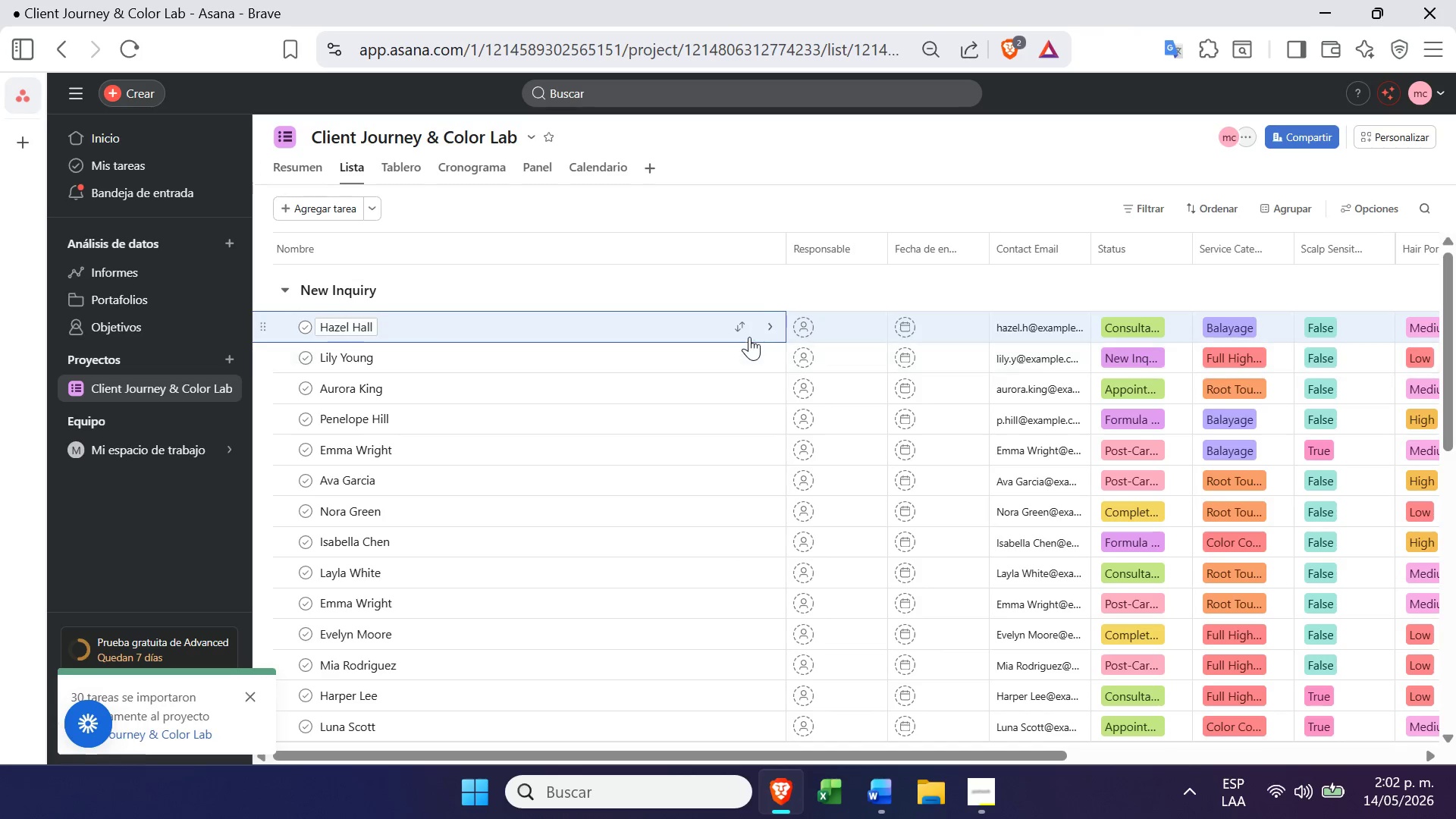 
left_click([745, 324])
 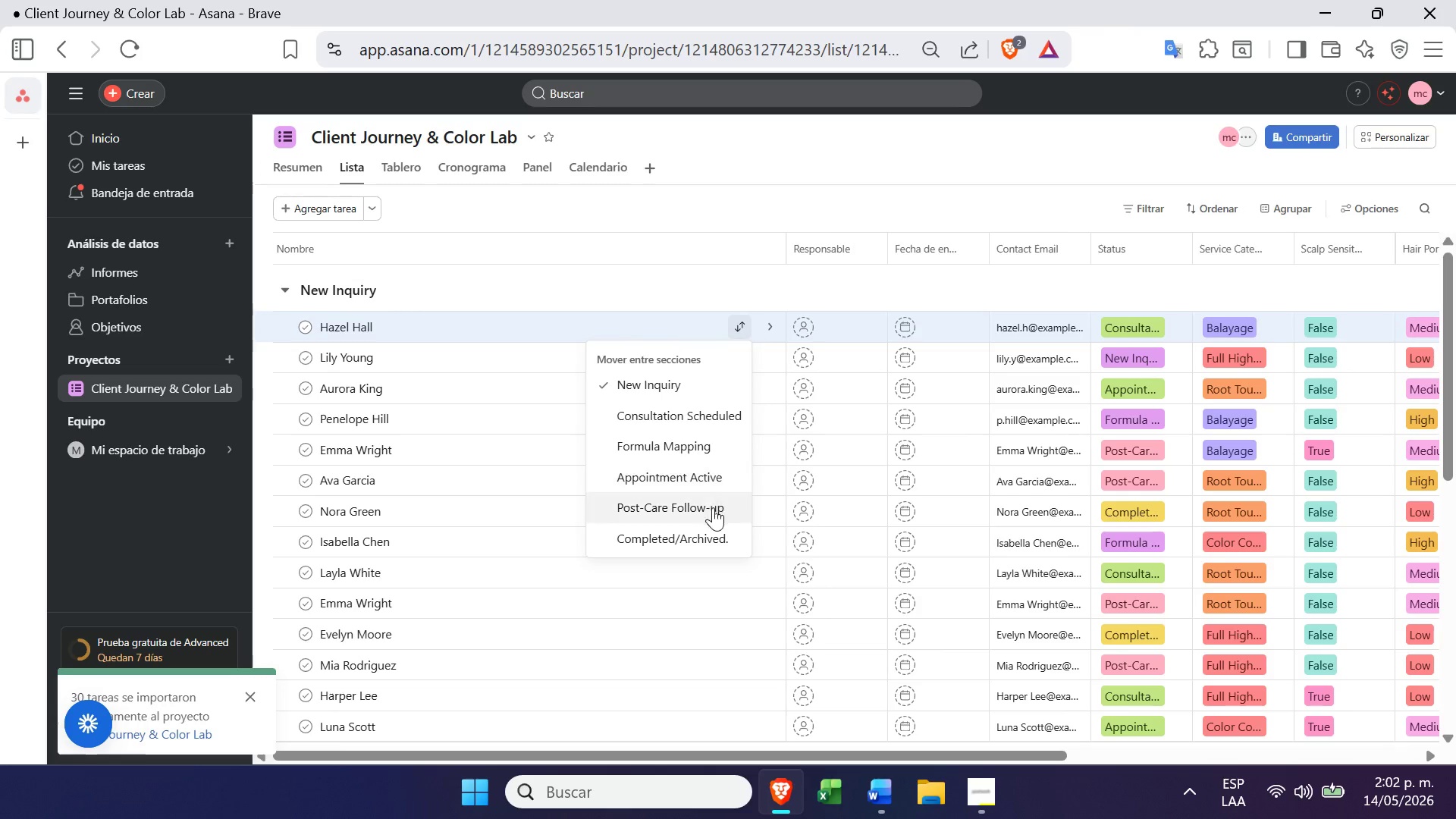 
left_click([704, 532])
 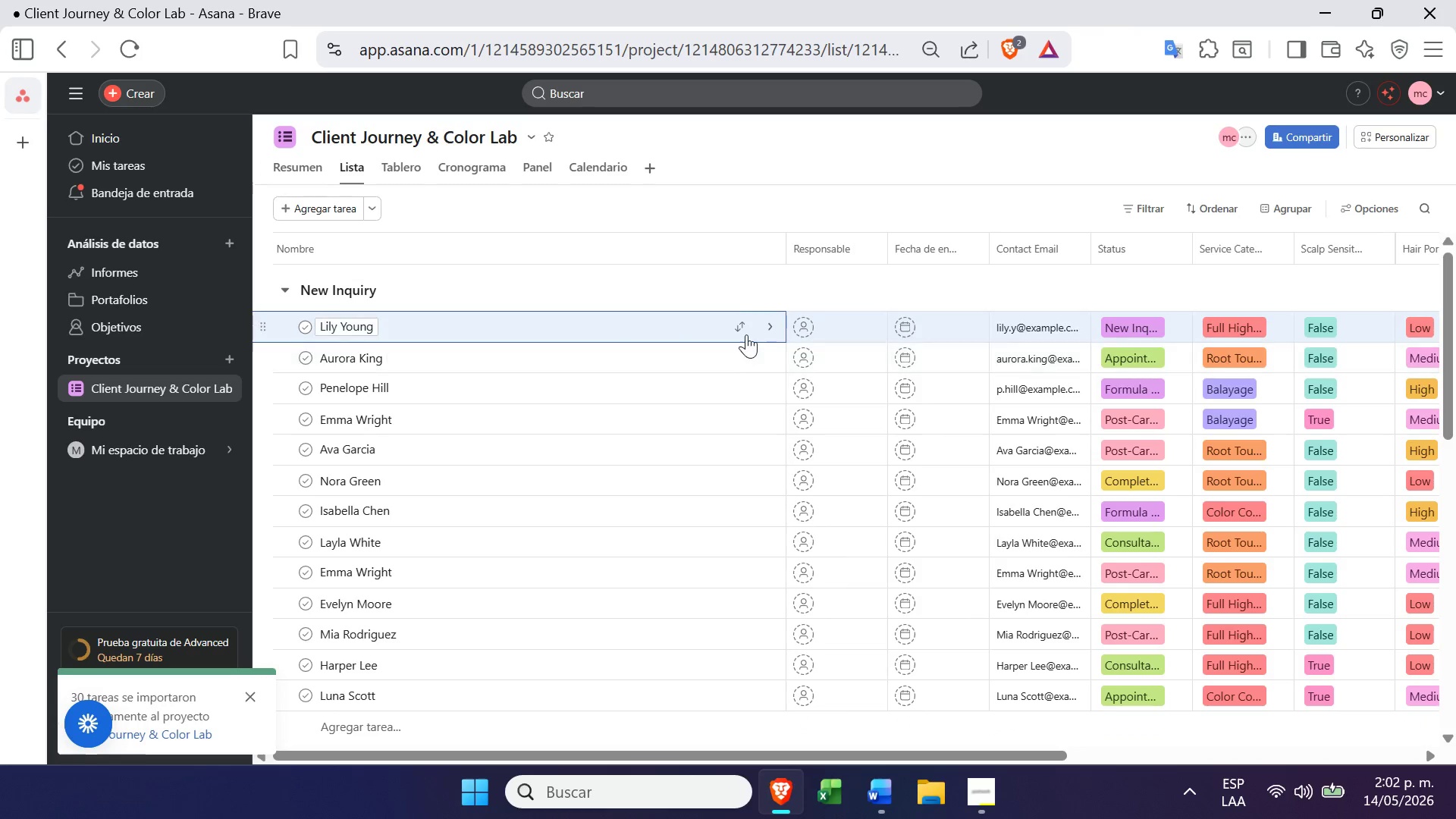 
left_click([744, 331])
 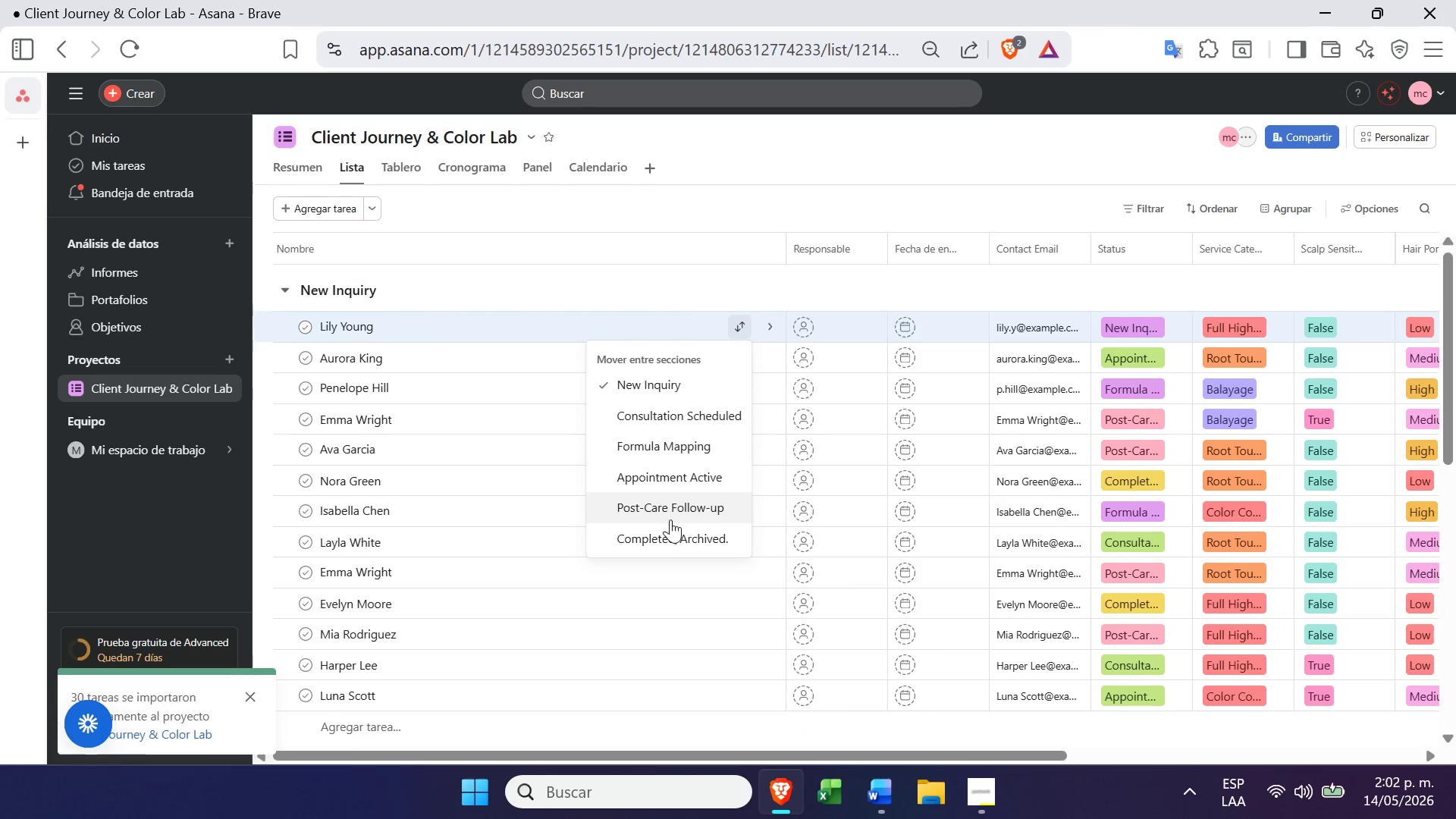 
left_click([669, 530])
 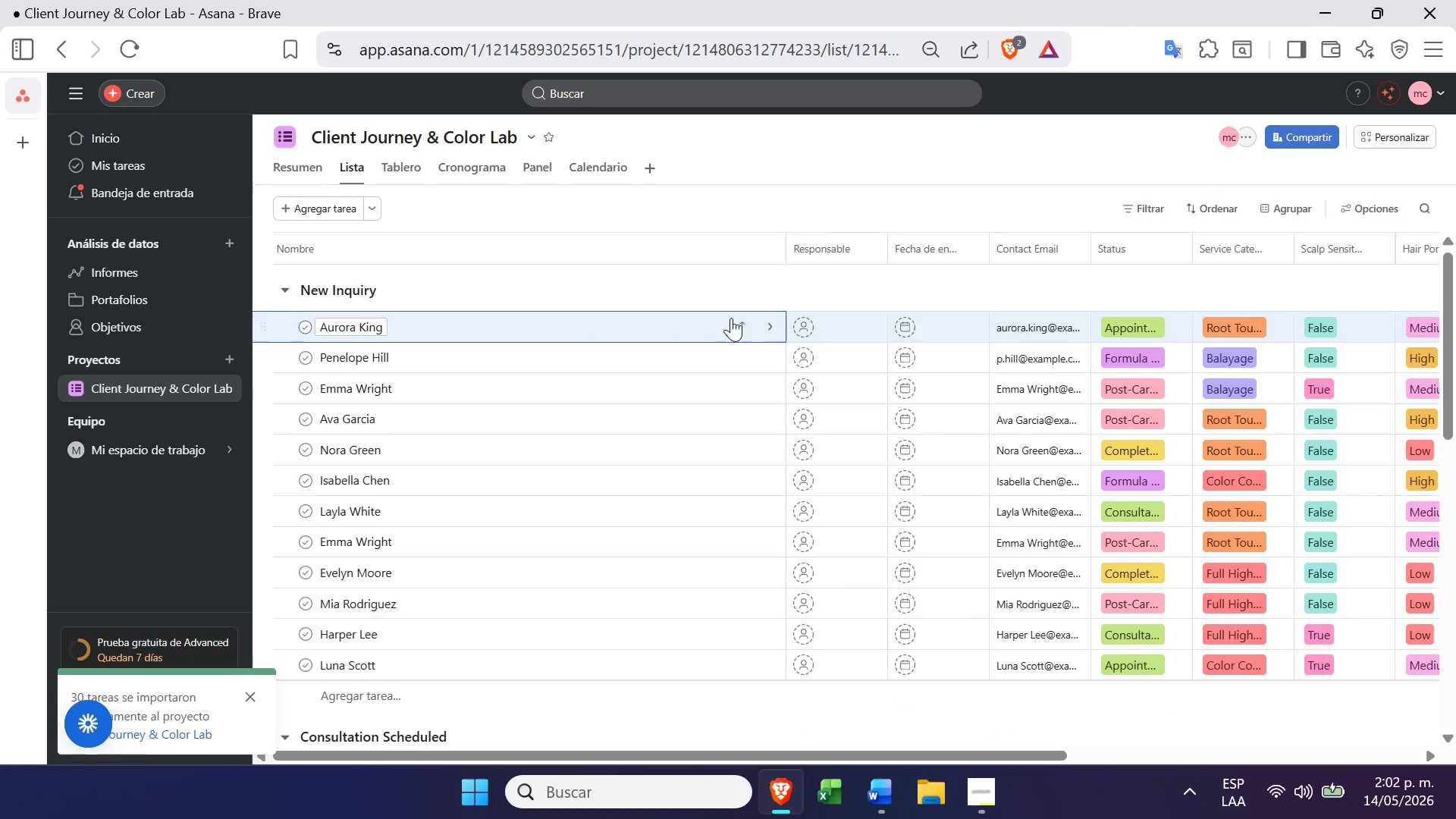 
left_click([742, 326])
 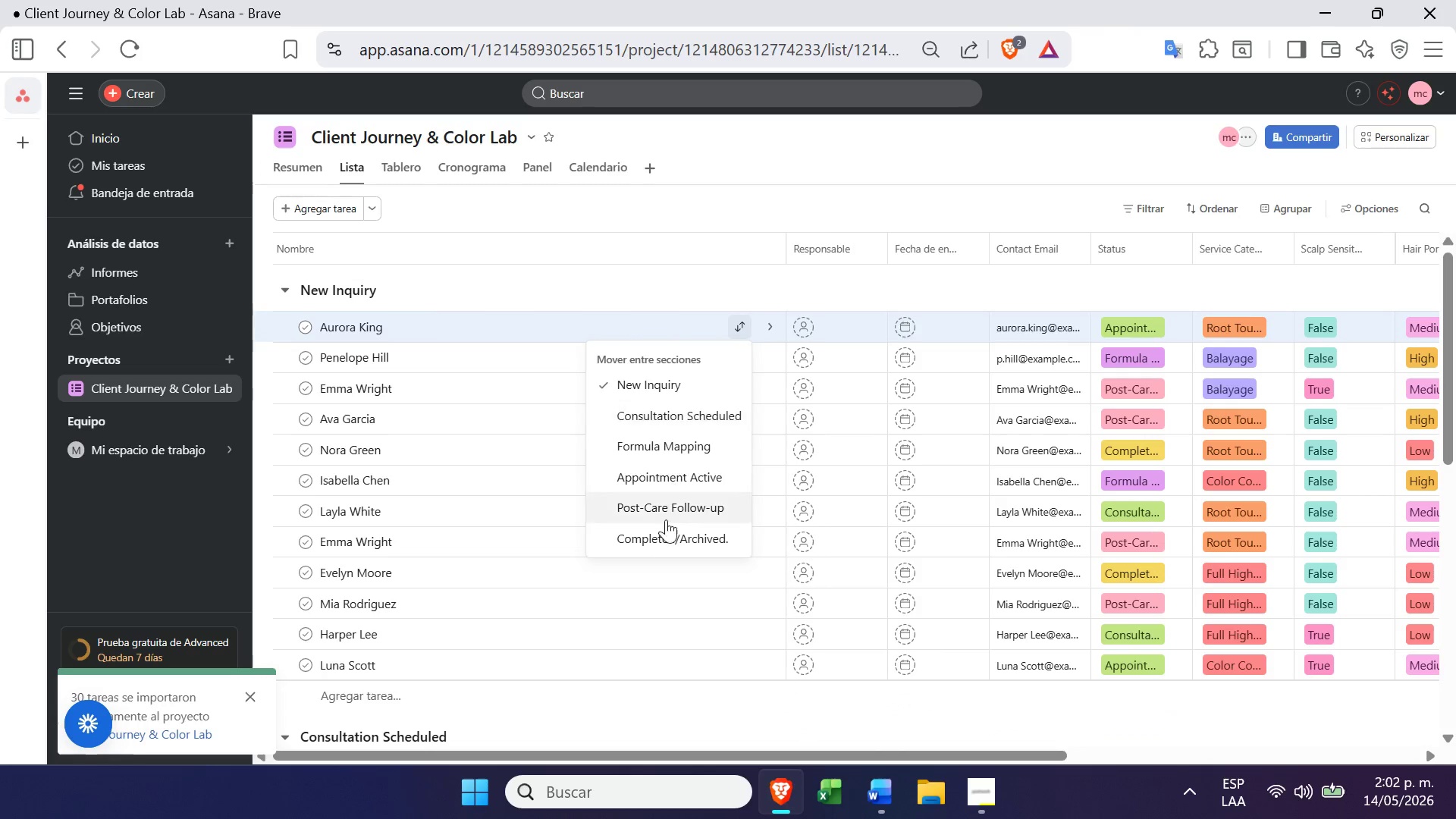 
left_click([655, 549])
 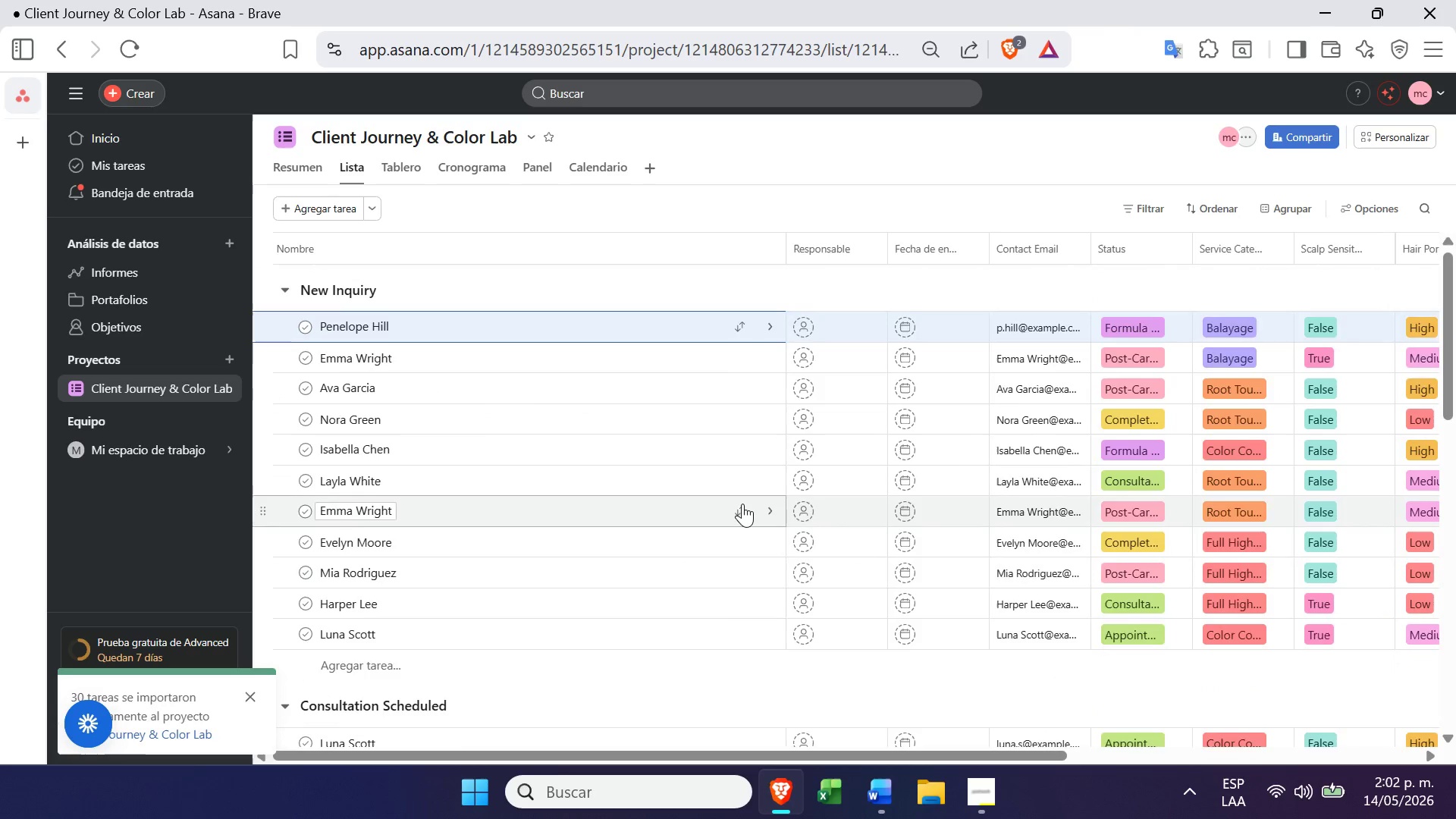 
left_click([394, 143])
 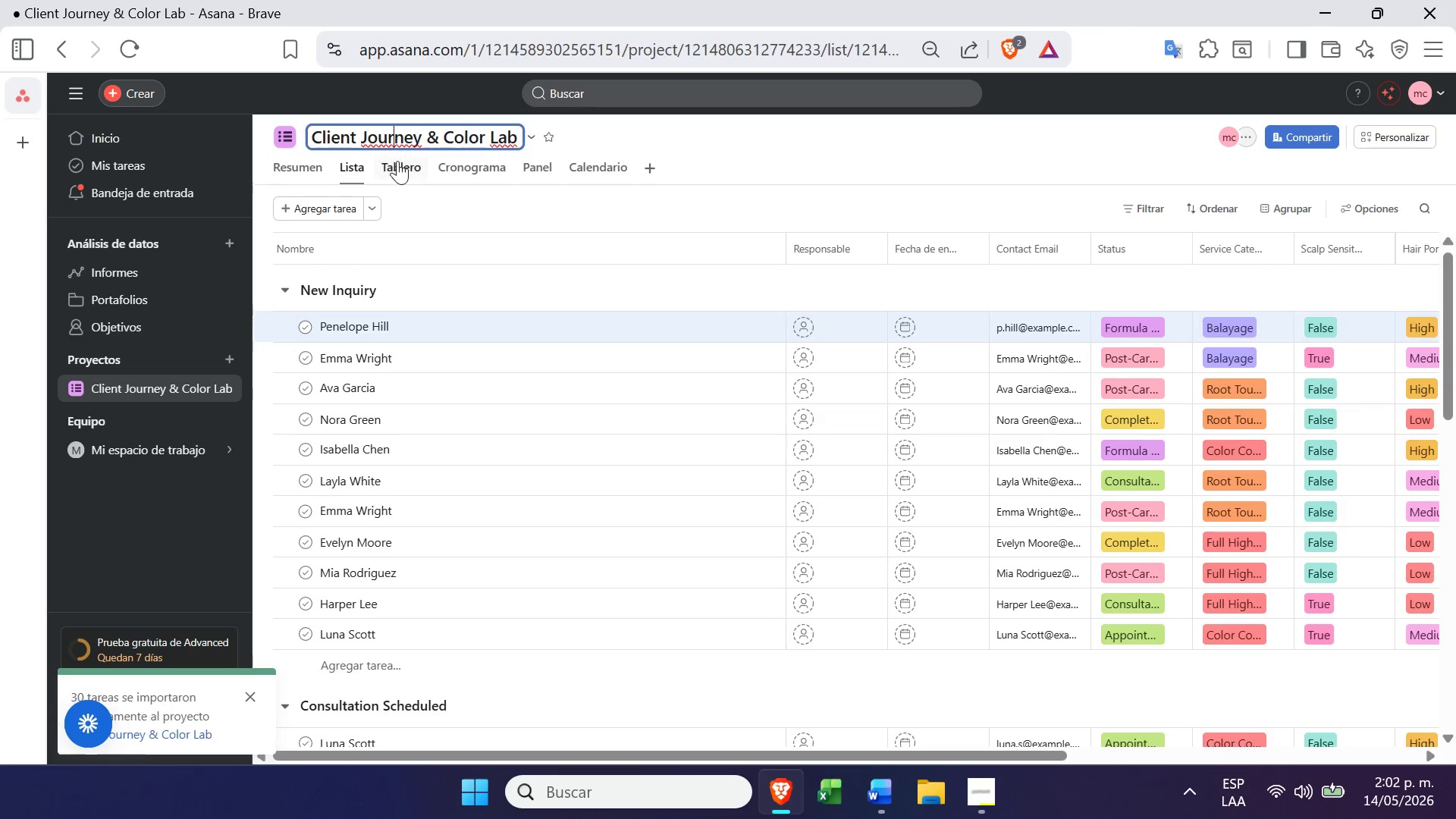 
left_click([398, 163])
 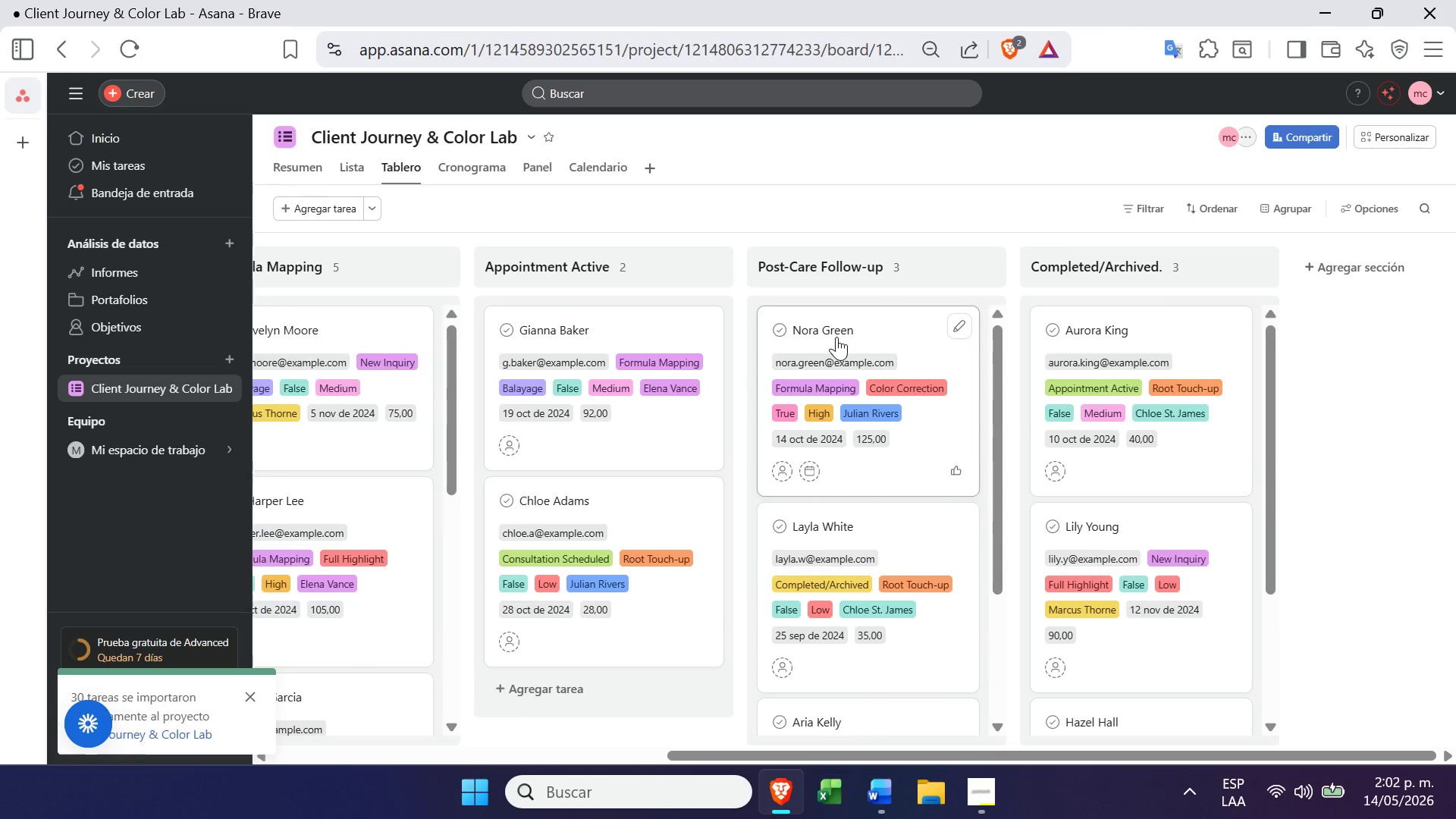 
wait(10.01)
 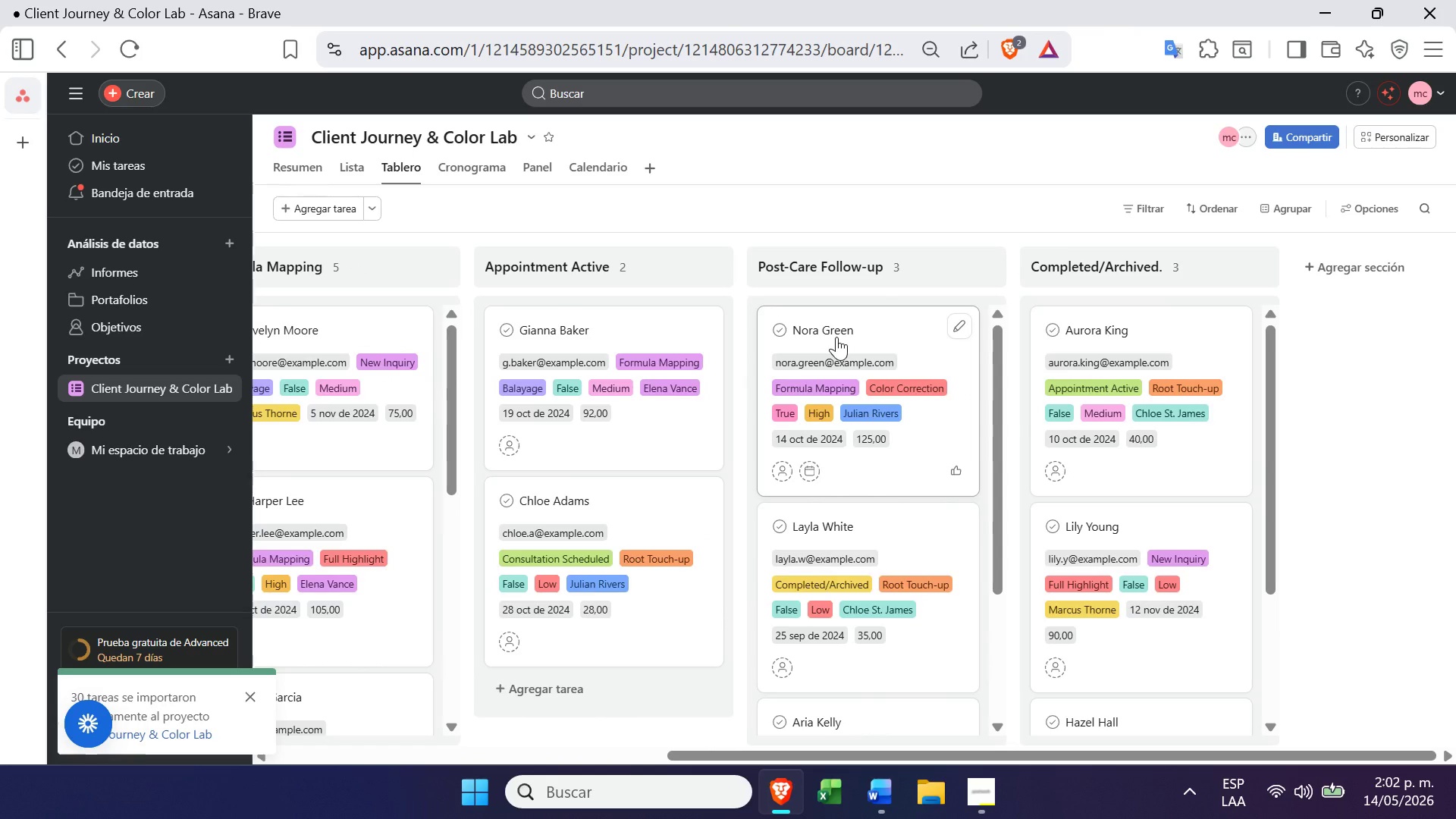 
mouse_move([1316, 162])
 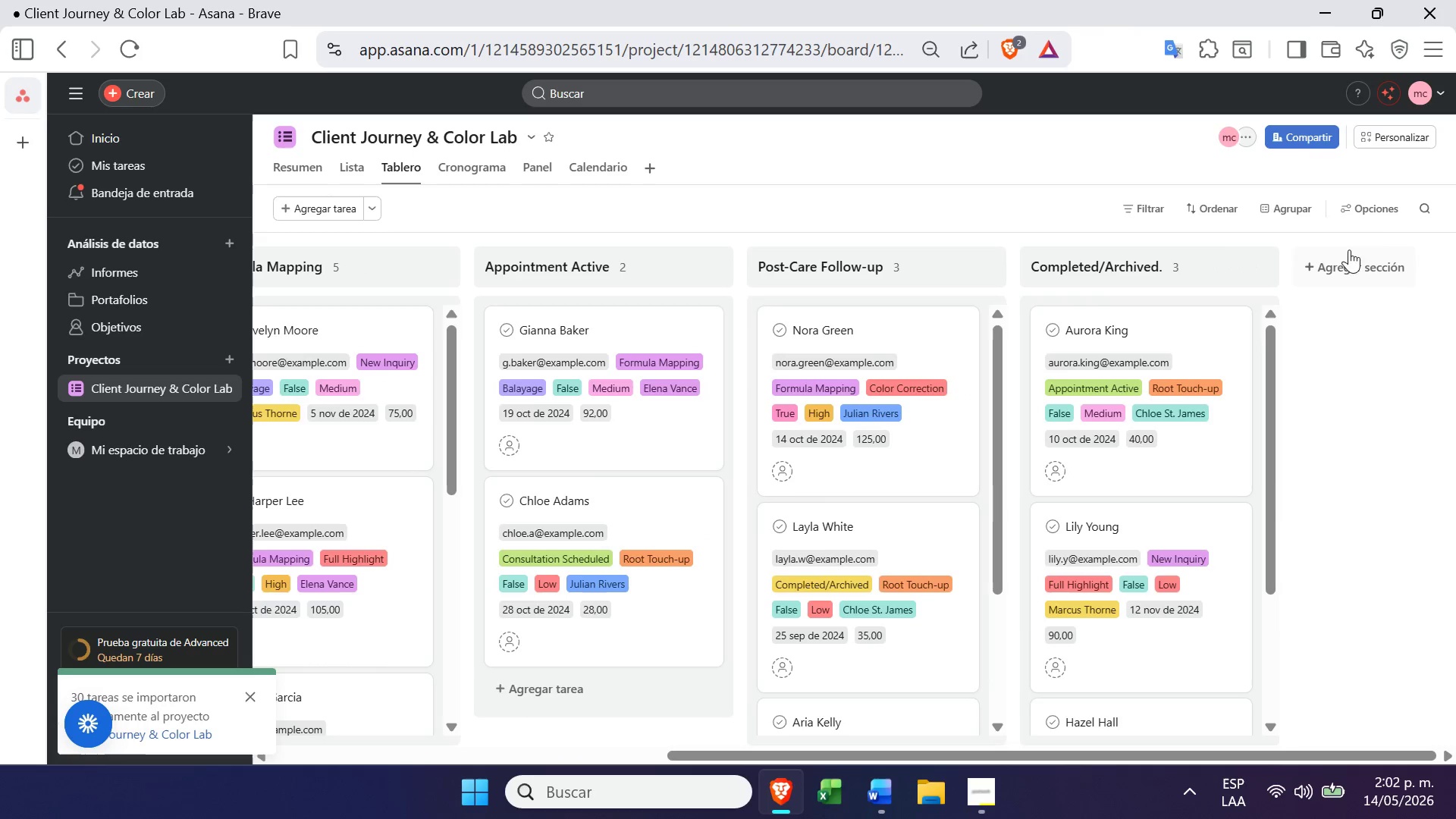 
left_click([1395, 145])
 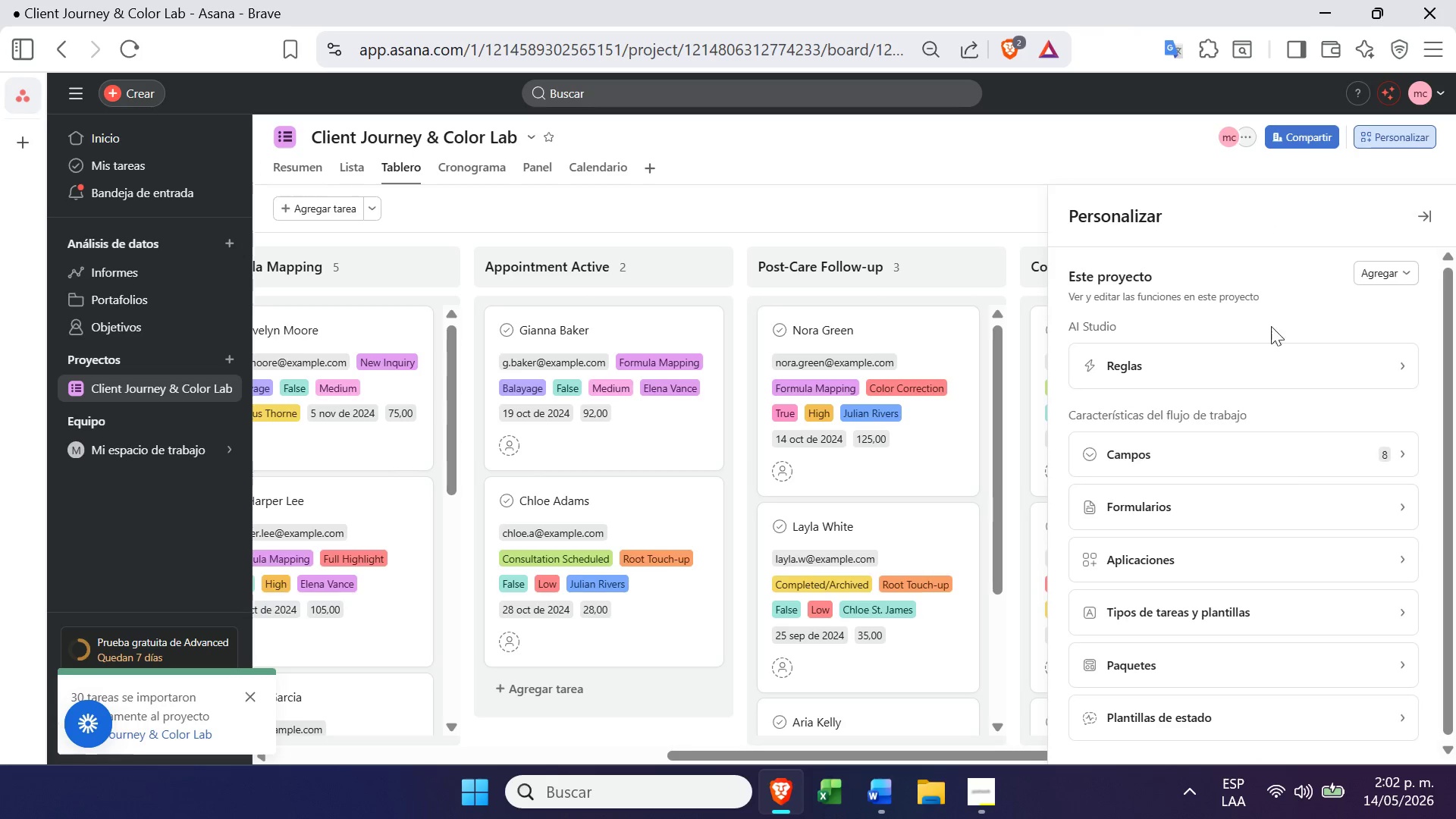 
left_click([1249, 353])
 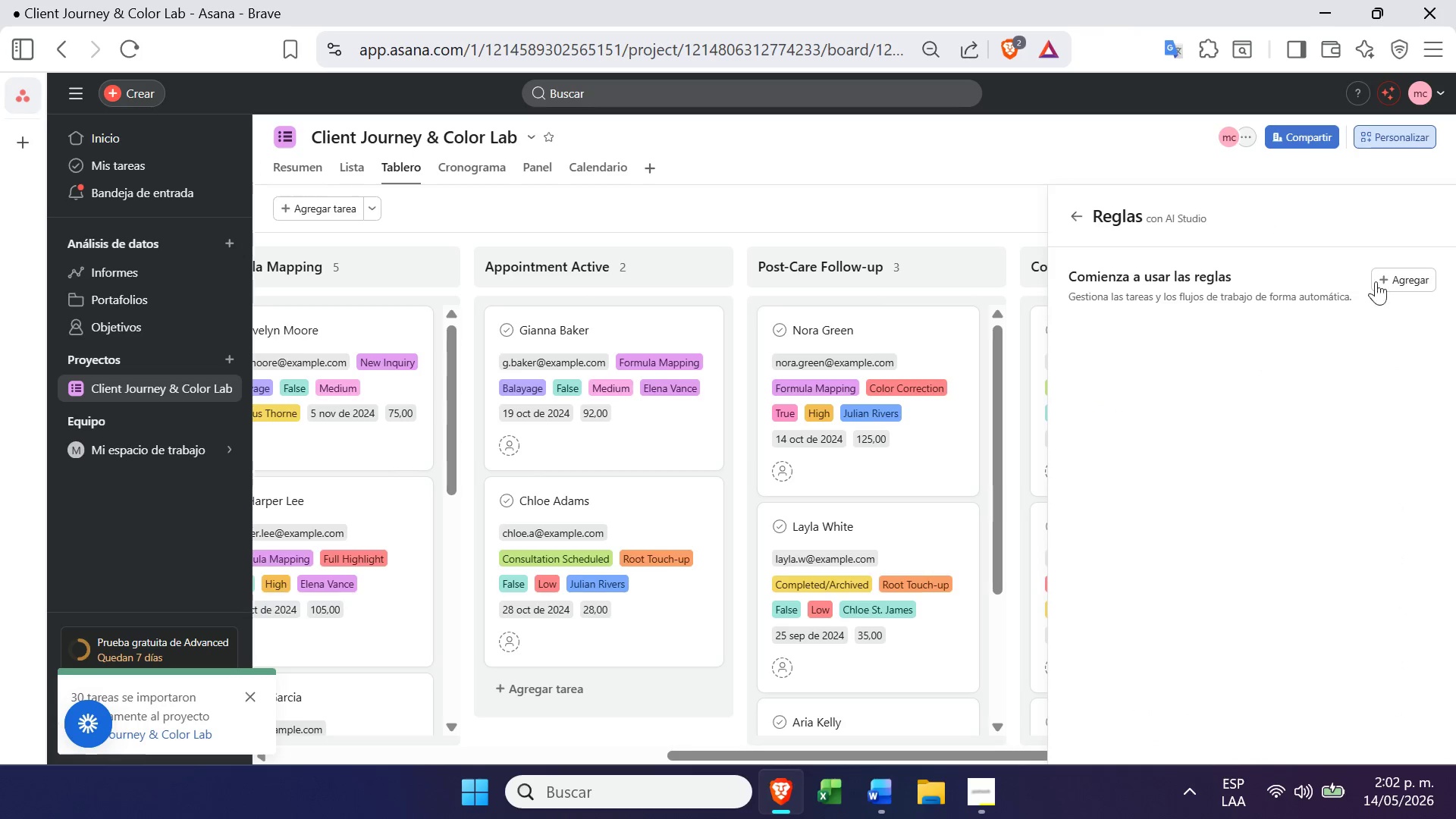 
left_click([1407, 272])
 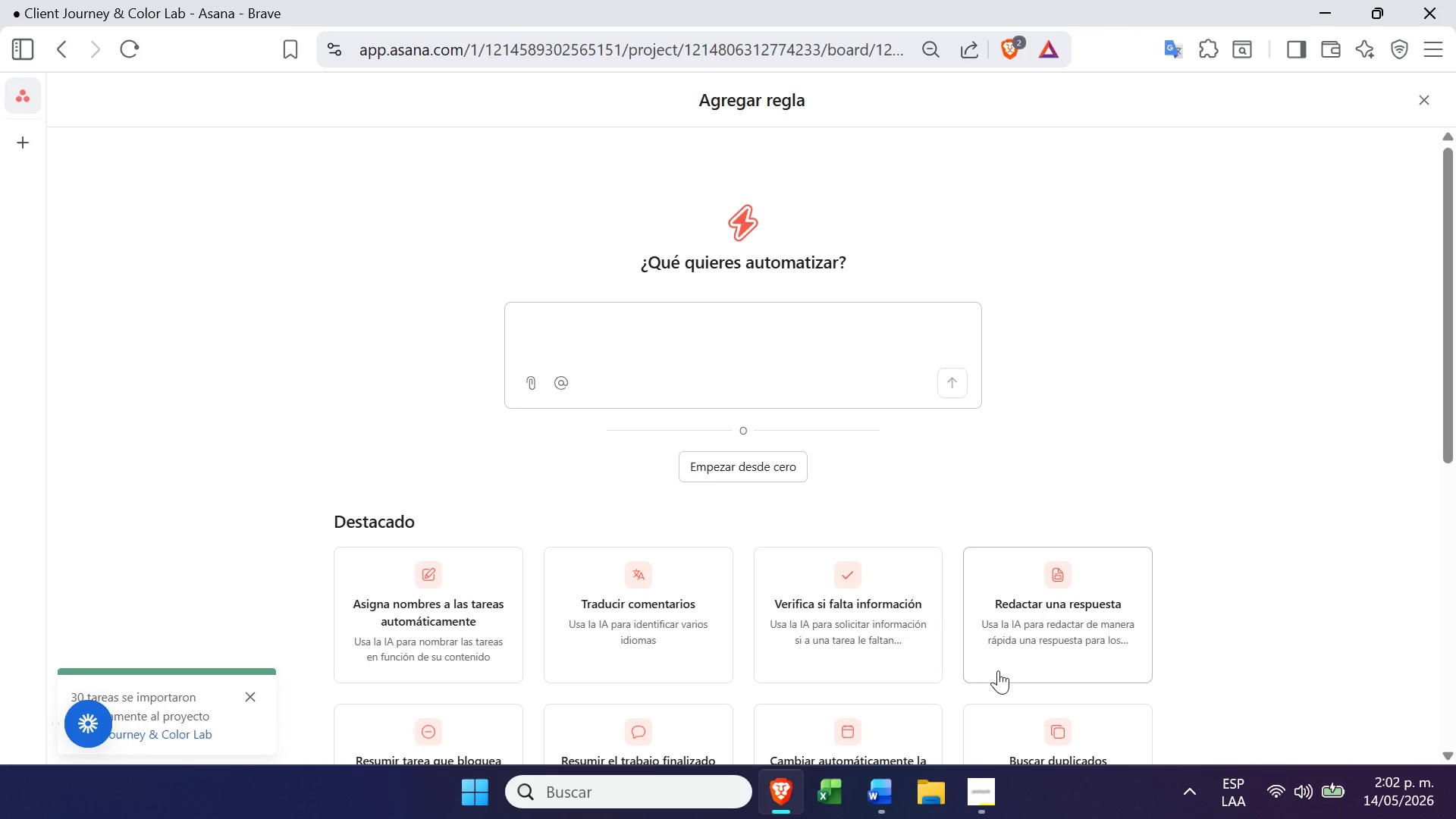 
left_click([990, 786])